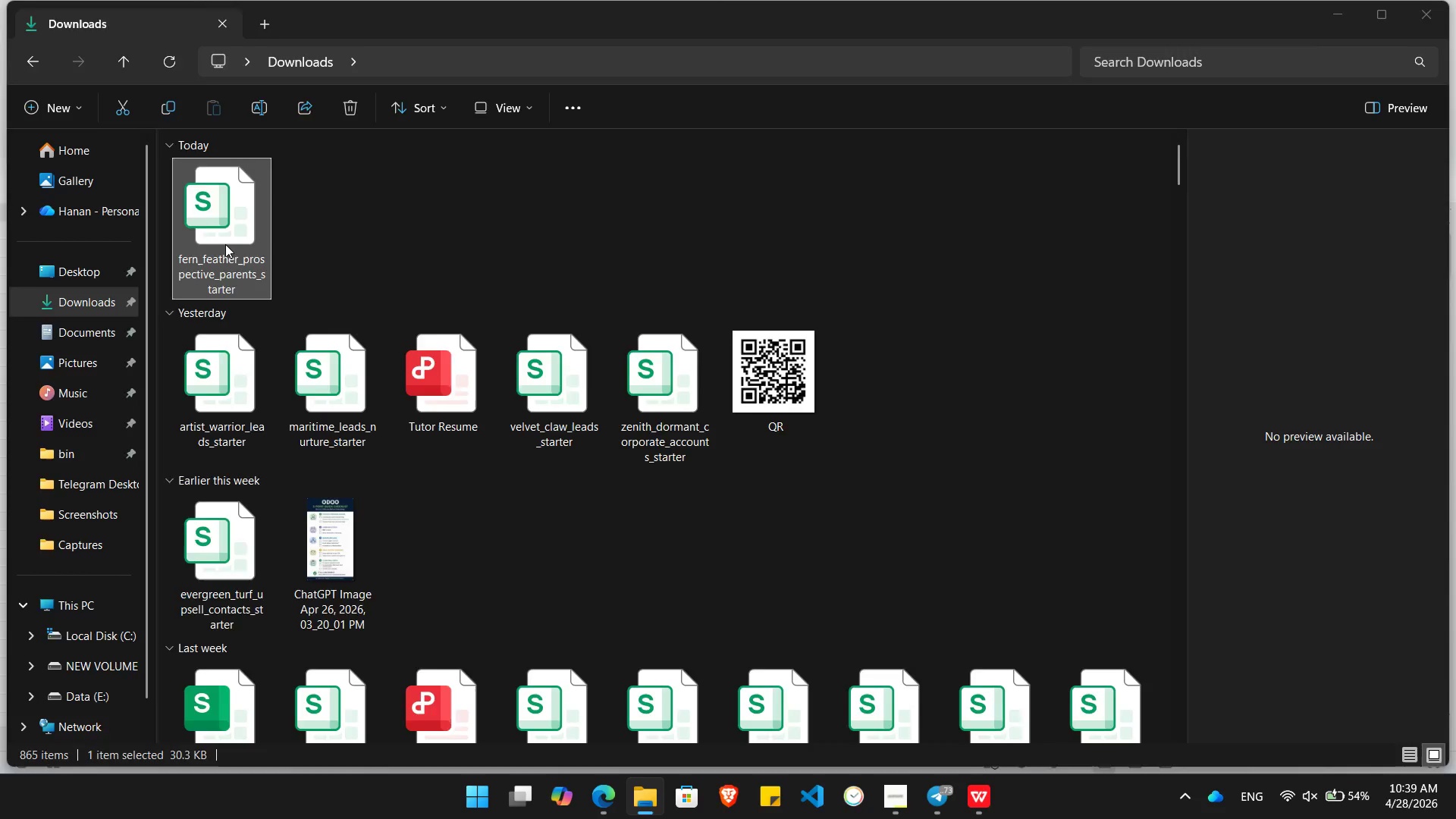 
key(Alt+Tab)
 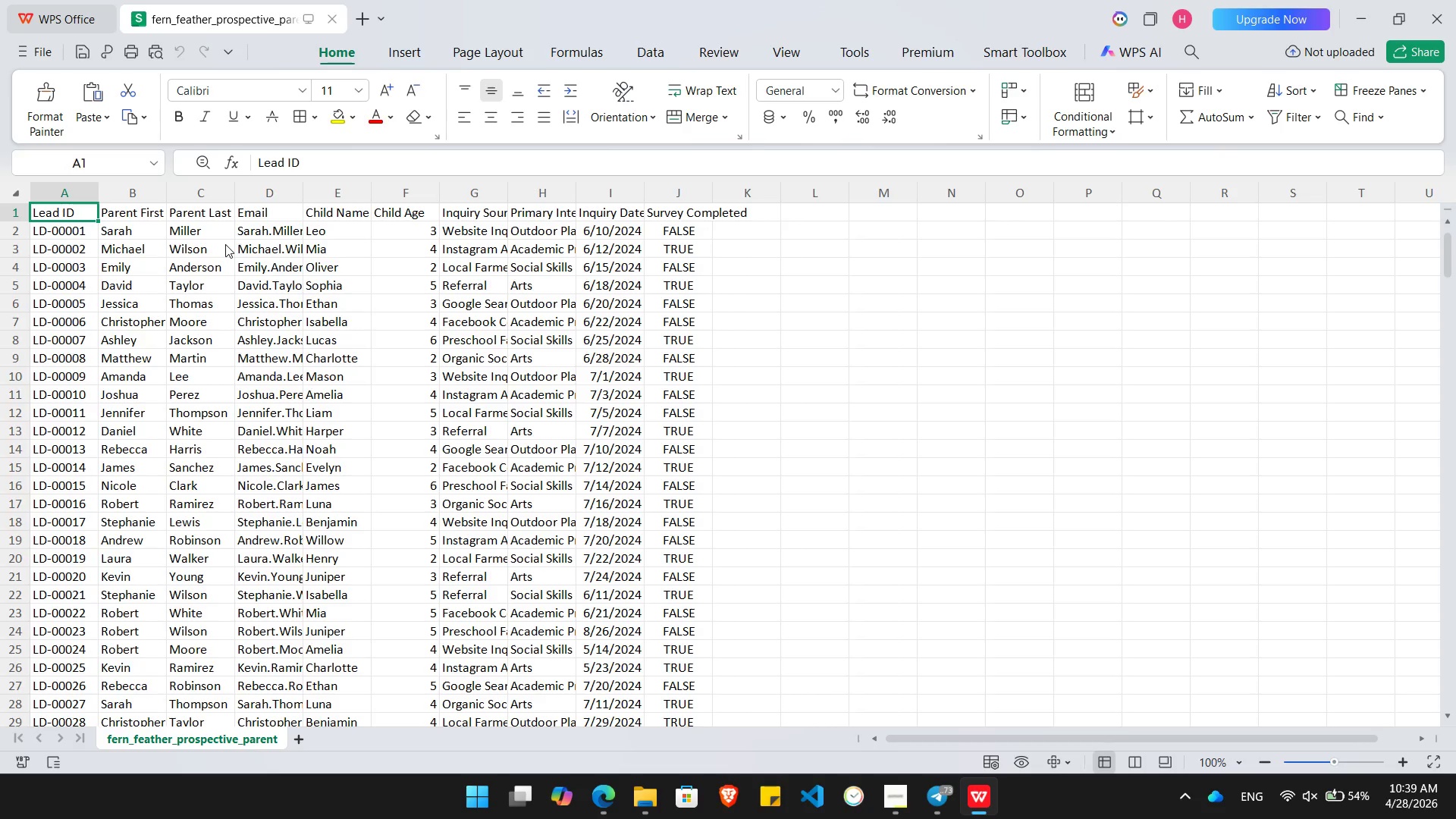 
key(Alt+Tab)
 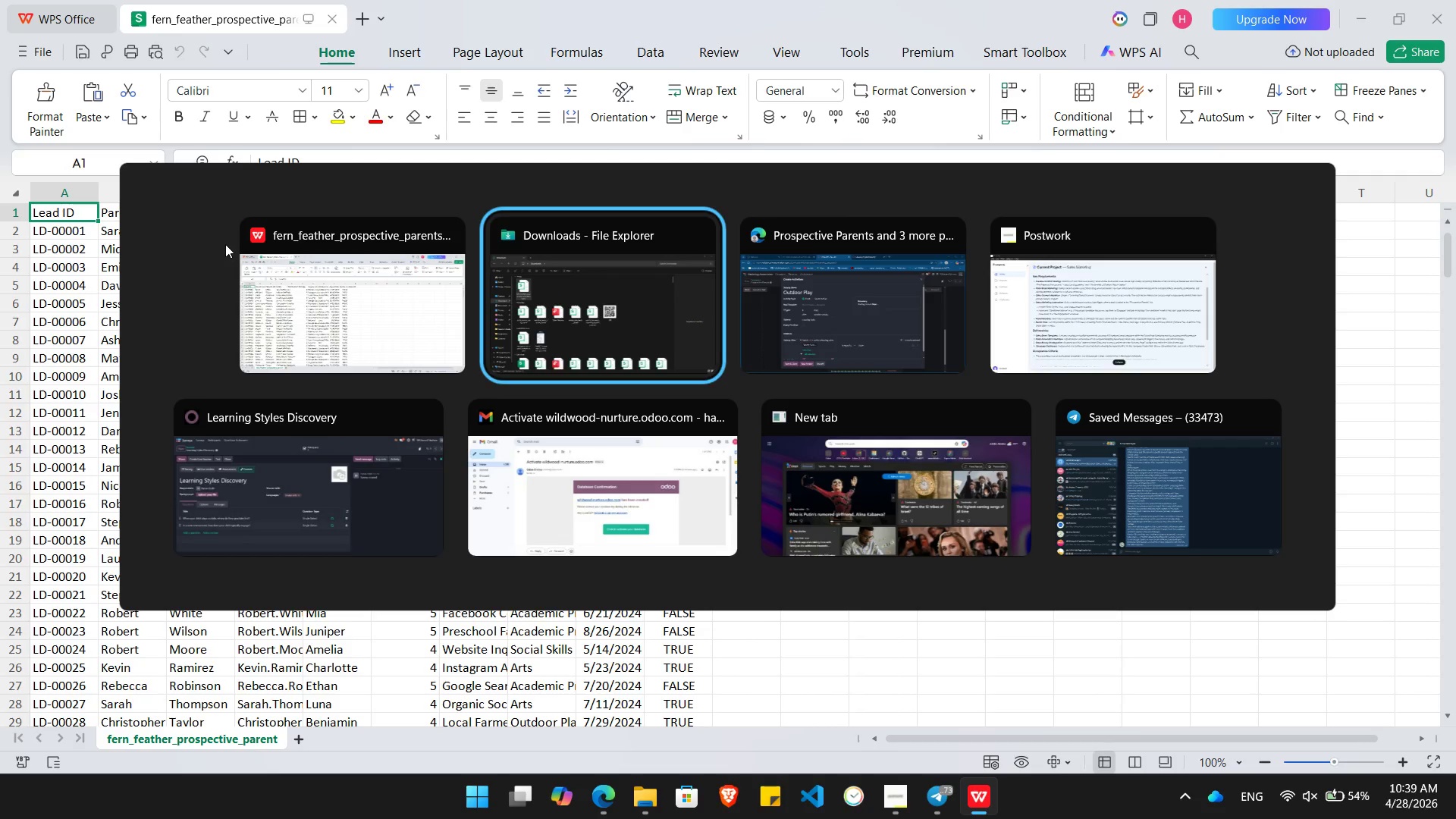 
key(Alt+Tab)
 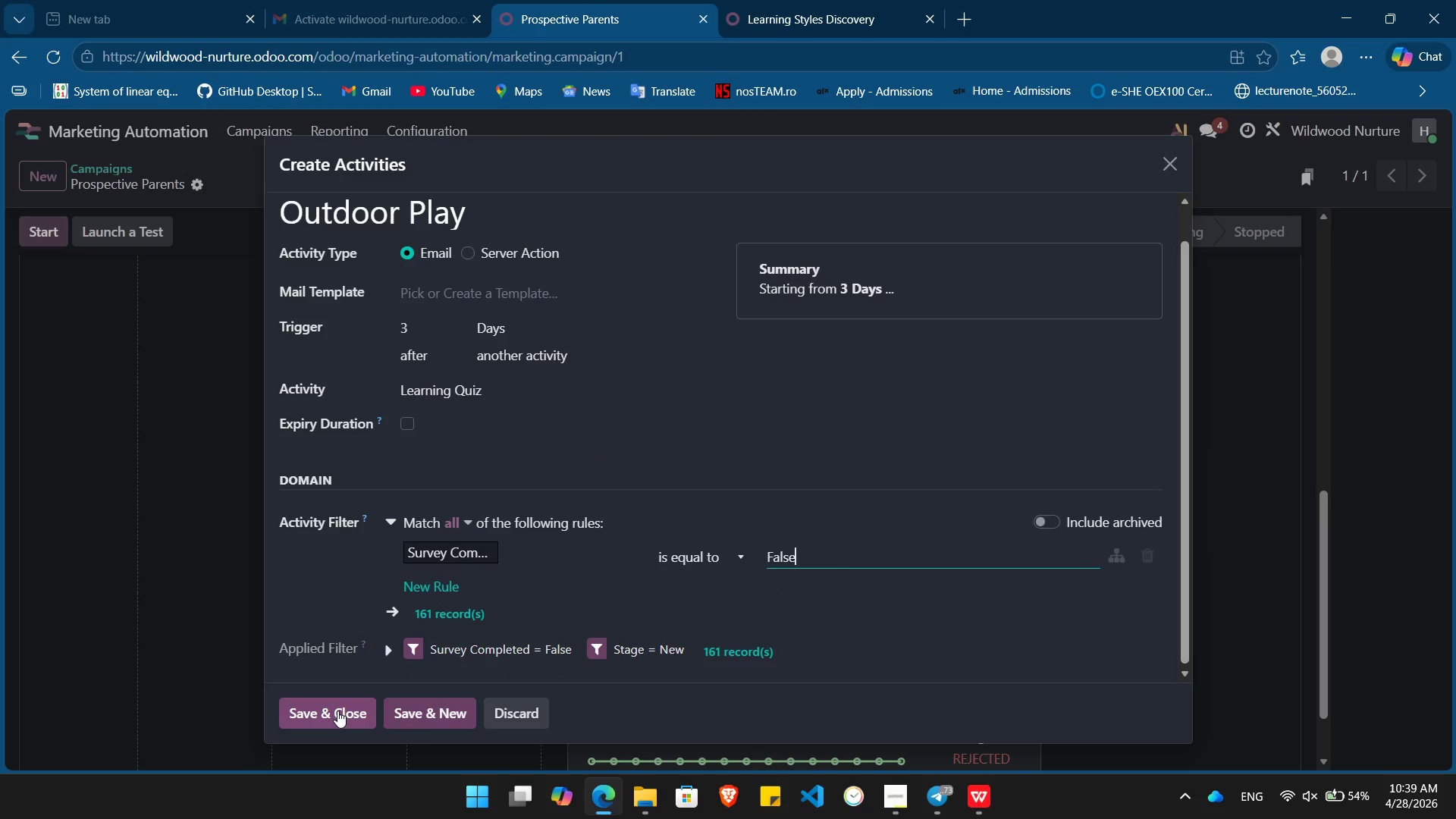 
wait(5.23)
 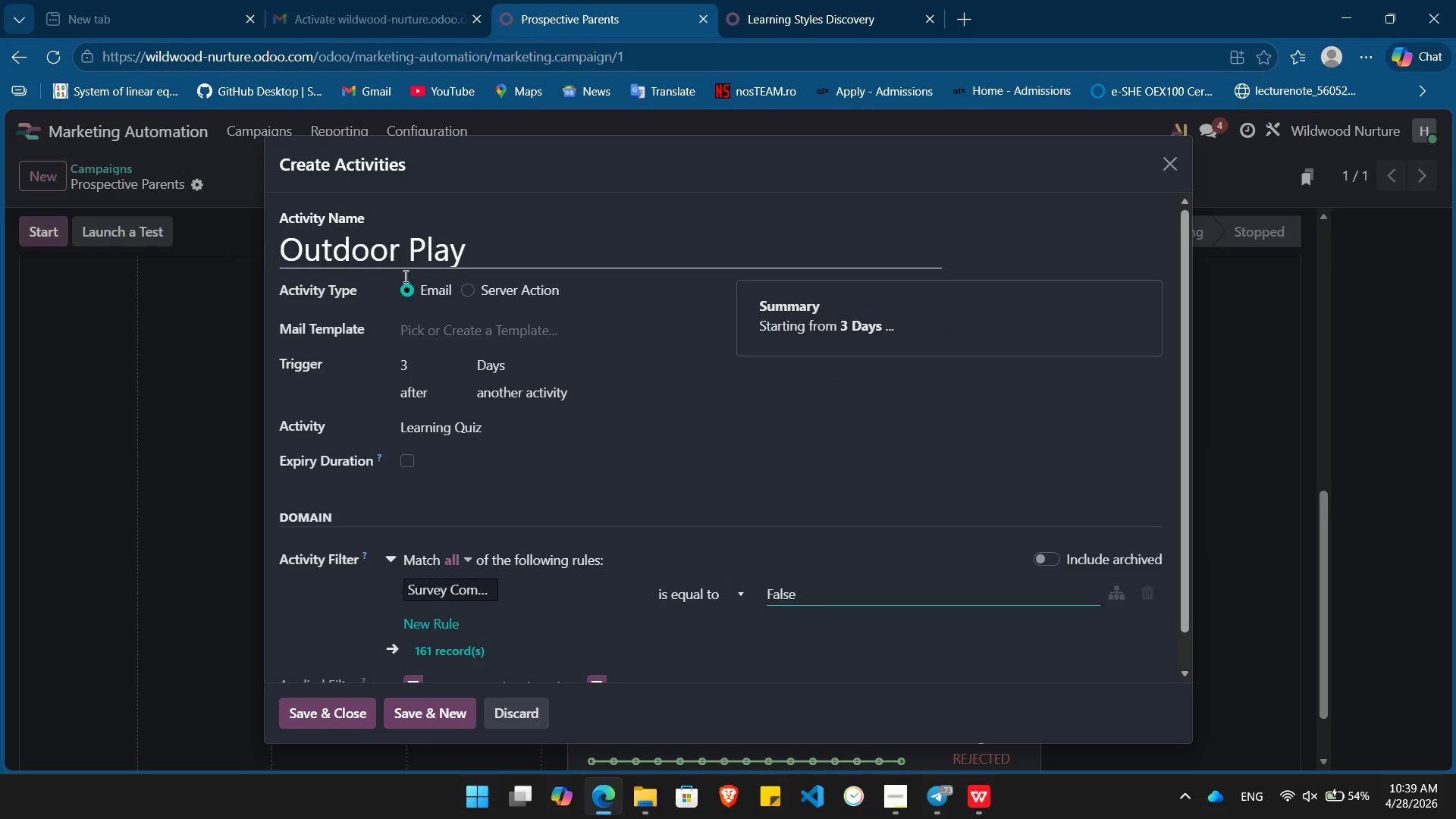 
left_click([337, 711])
 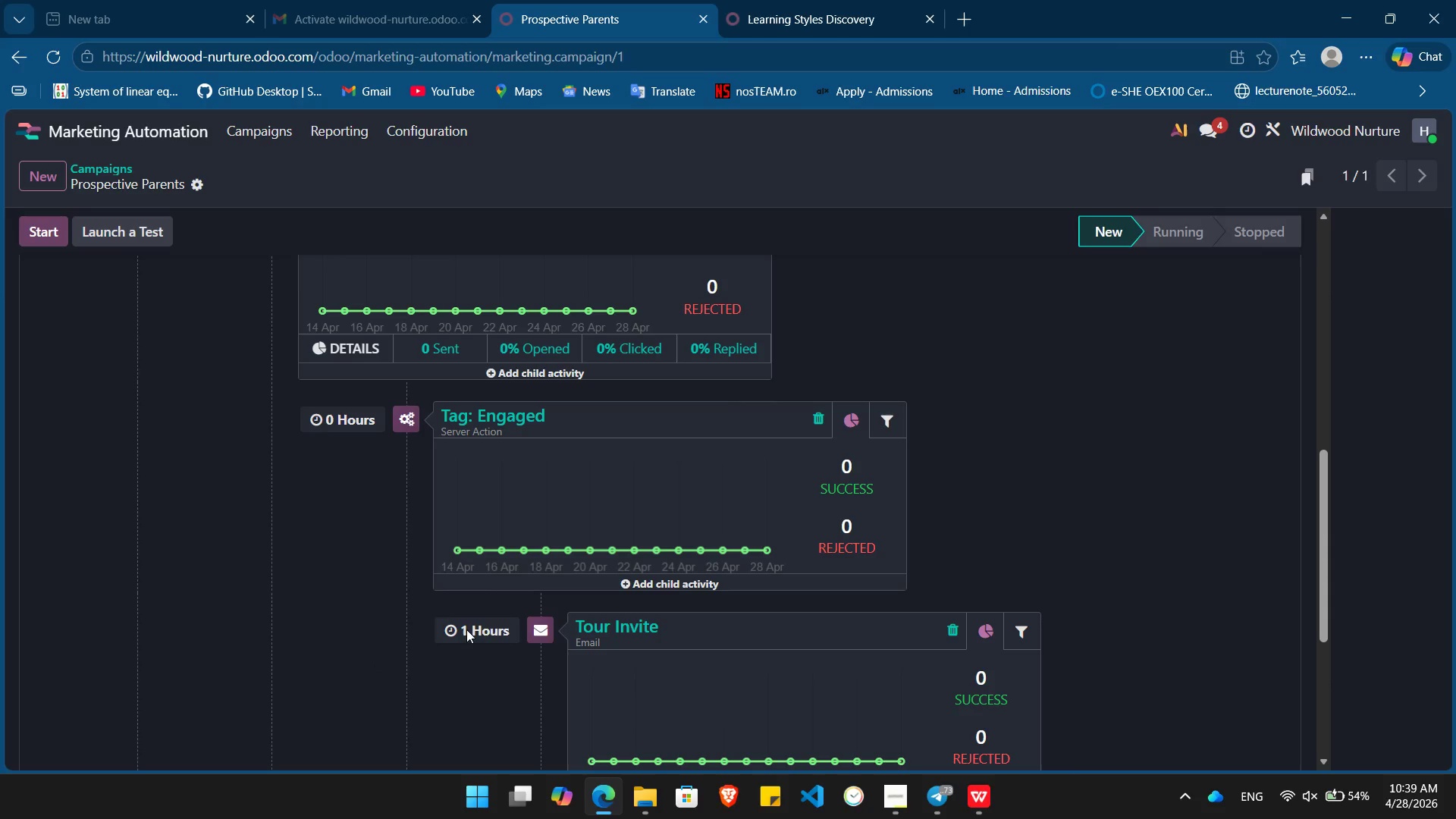 
left_click([495, 419])
 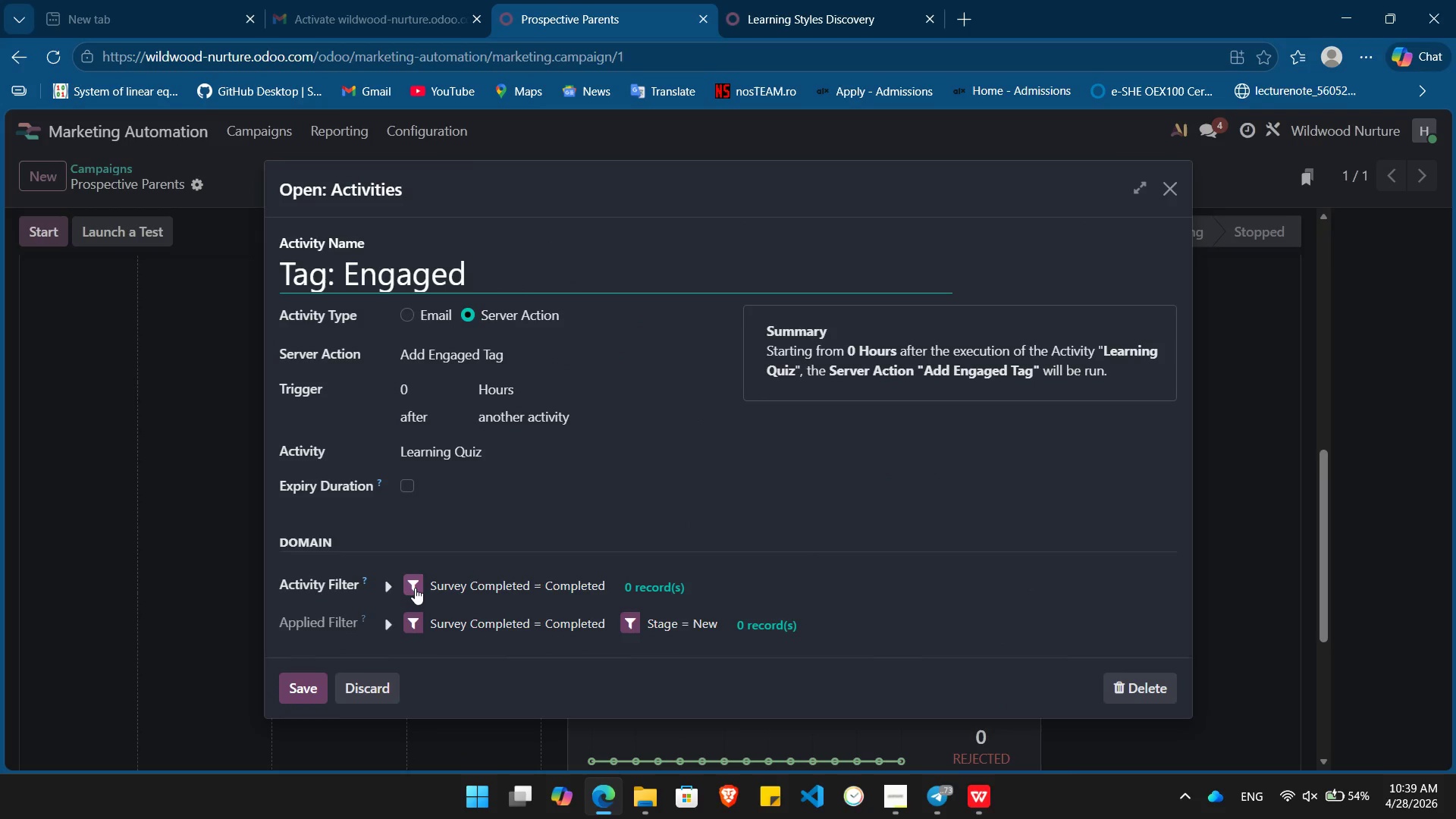 
left_click([381, 585])
 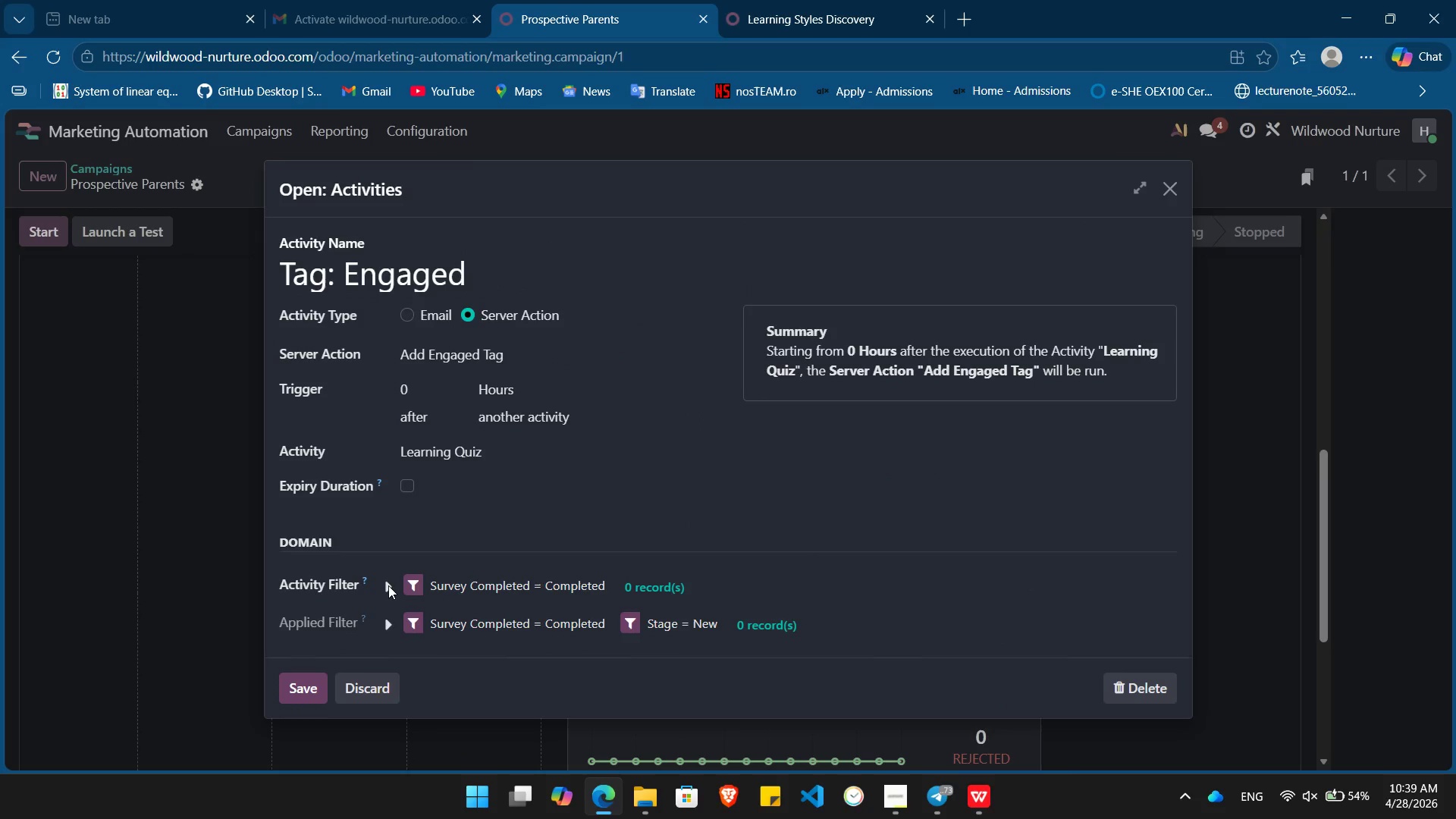 
left_click([388, 585])
 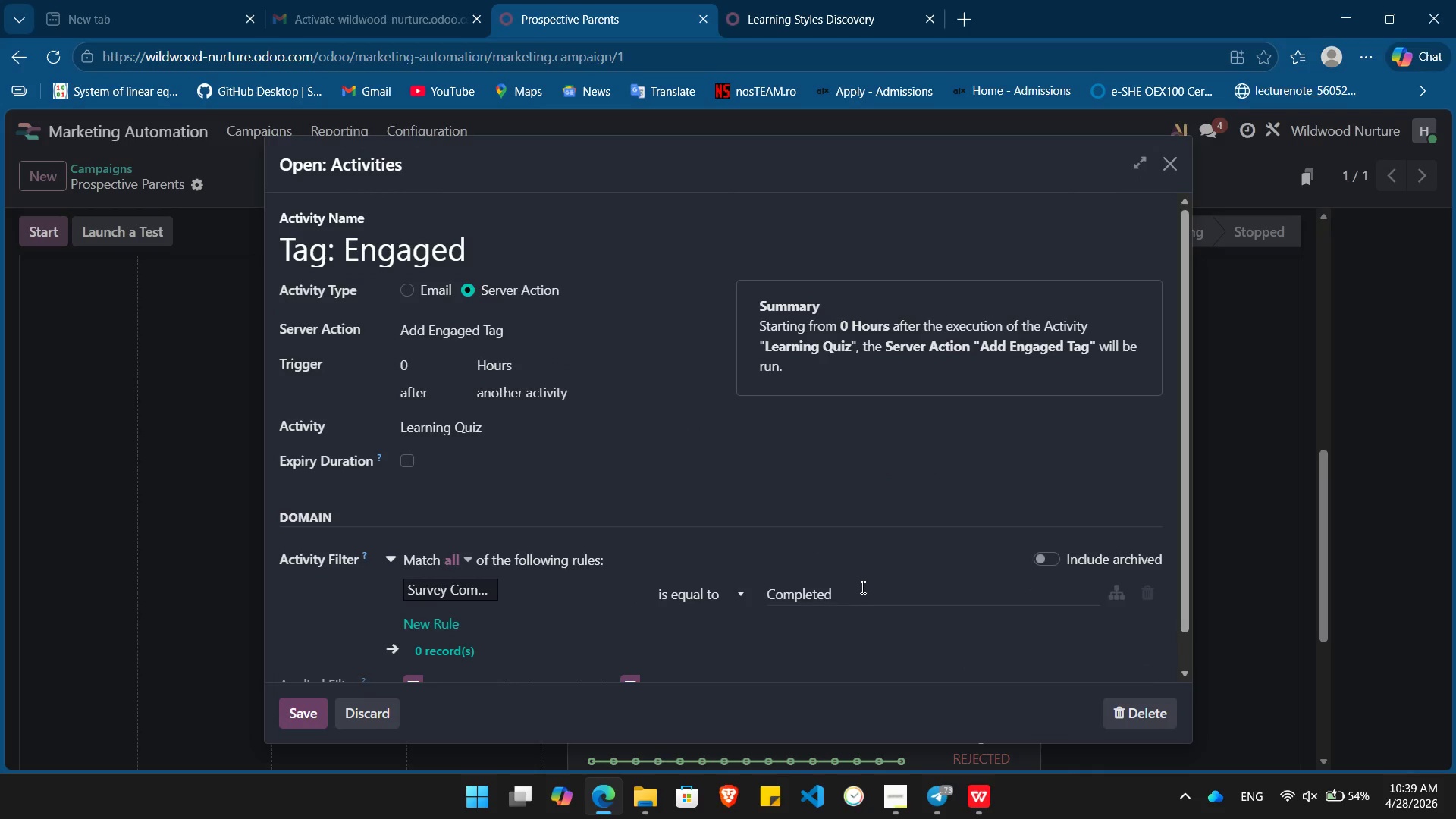 
left_click([861, 585])
 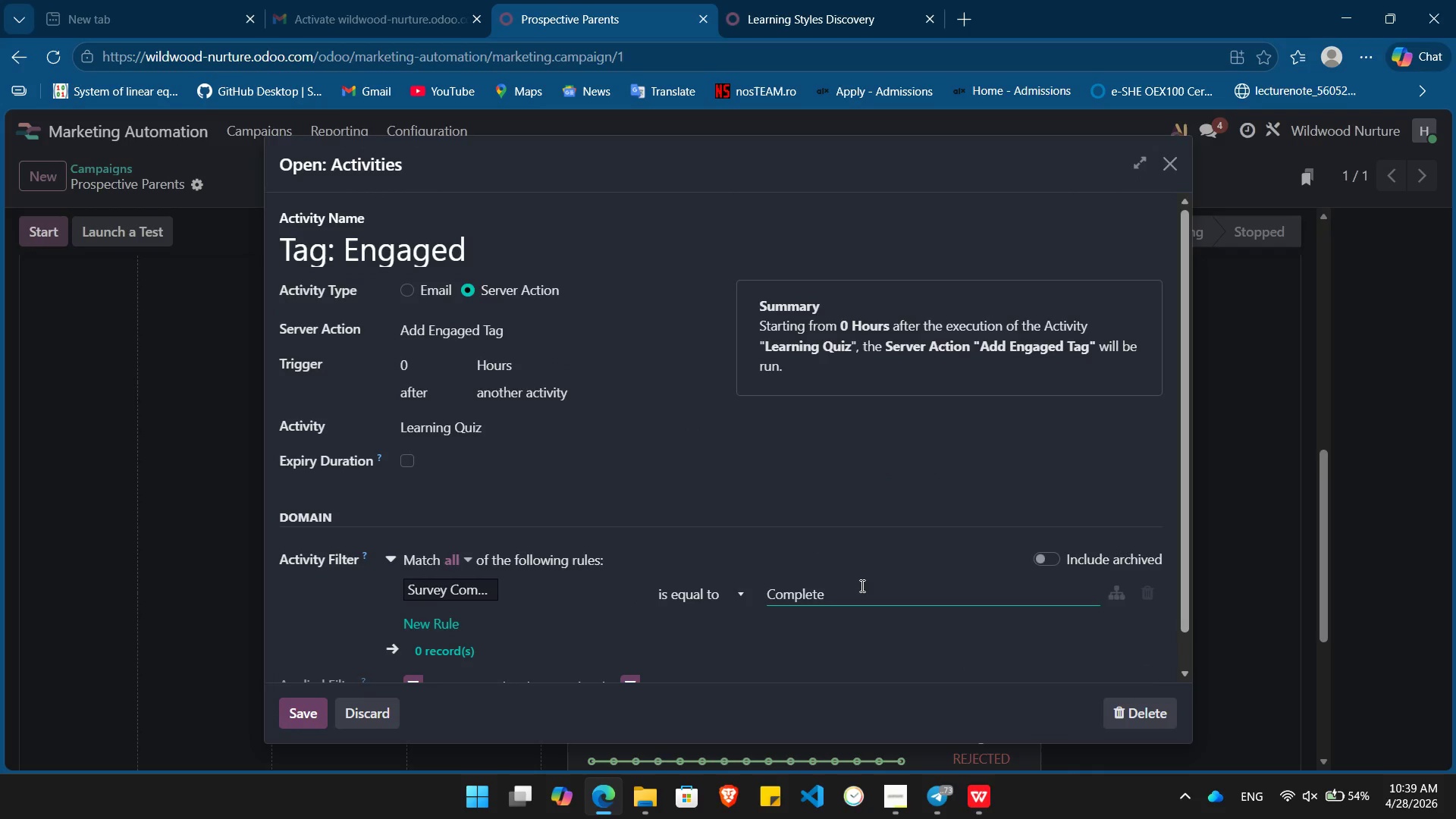 
hold_key(key=Backspace, duration=0.73)
 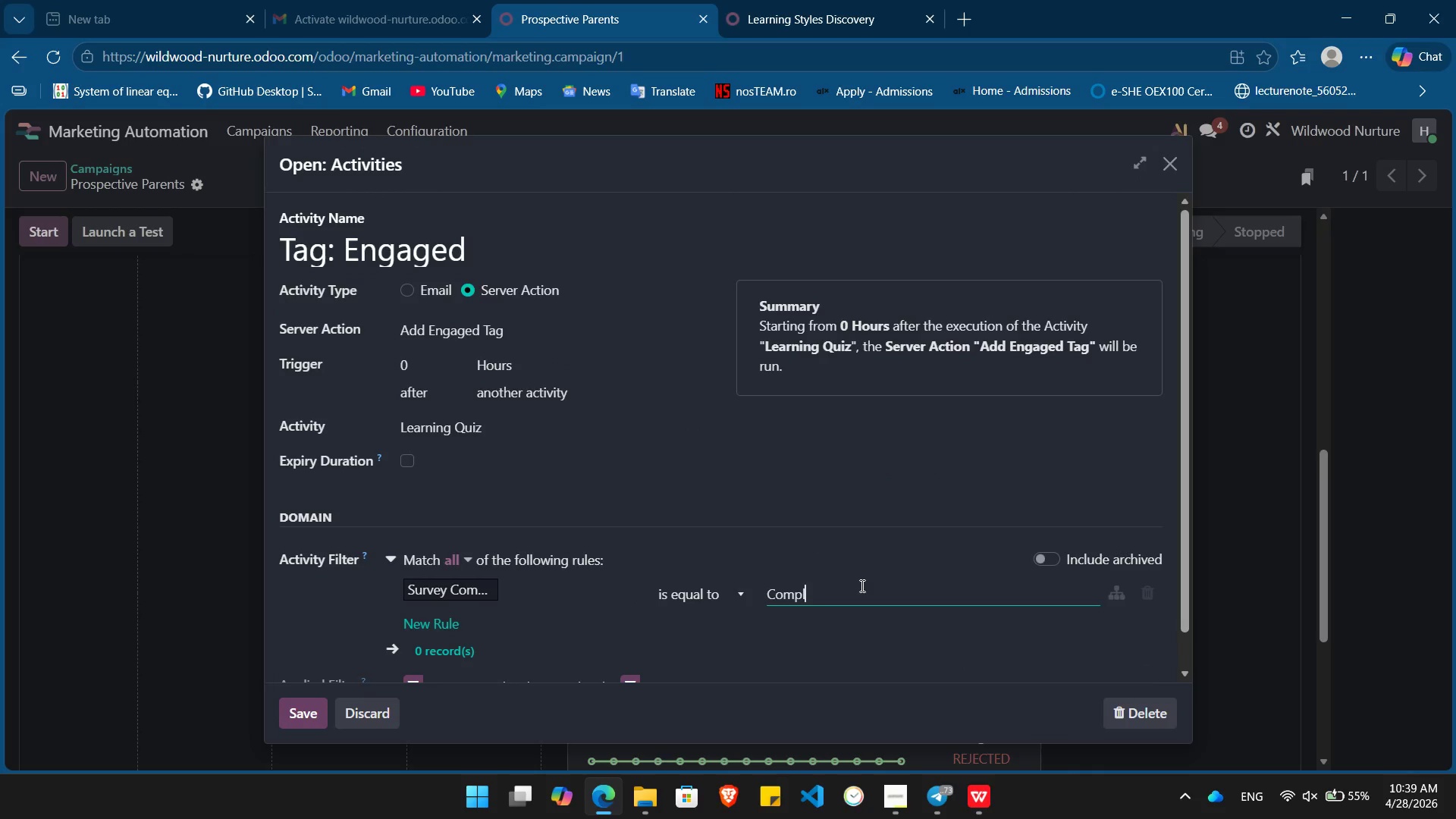 
key(Backspace)
key(Backspace)
key(Backspace)
key(Backspace)
key(Backspace)
key(Backspace)
type(Tr)
key(Backspace)
type(RUE)
 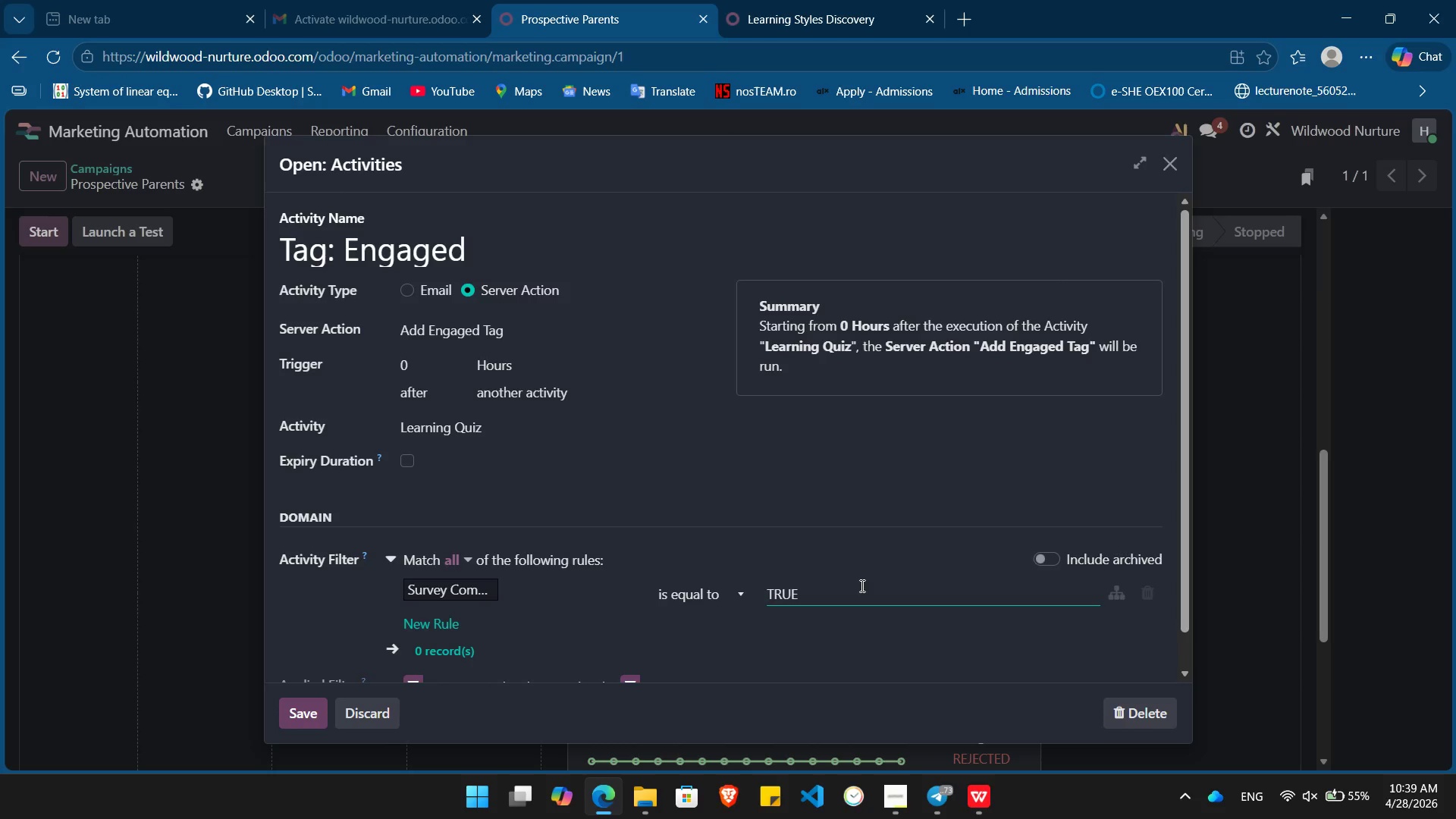 
key(Enter)
 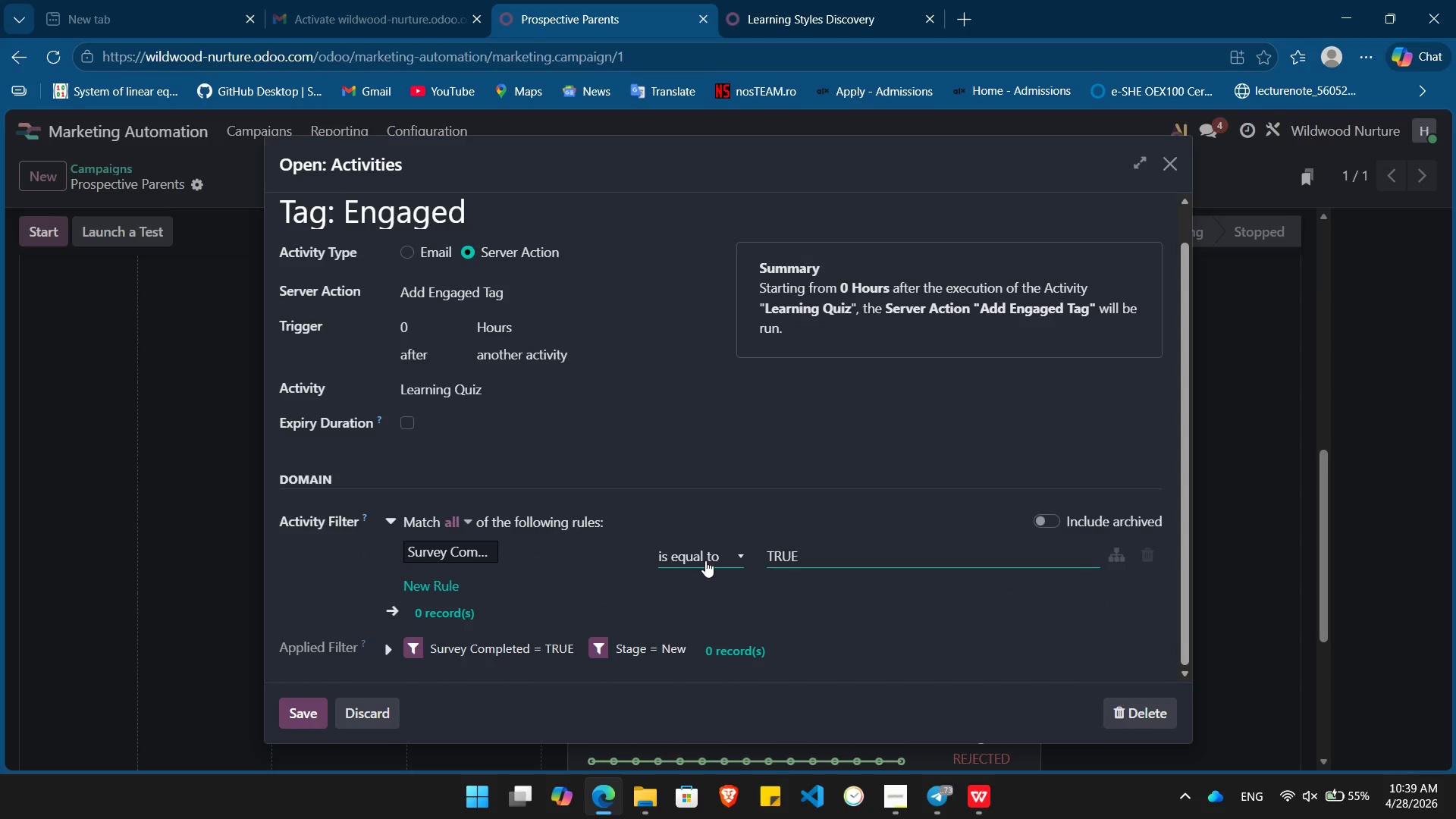 
wait(5.52)
 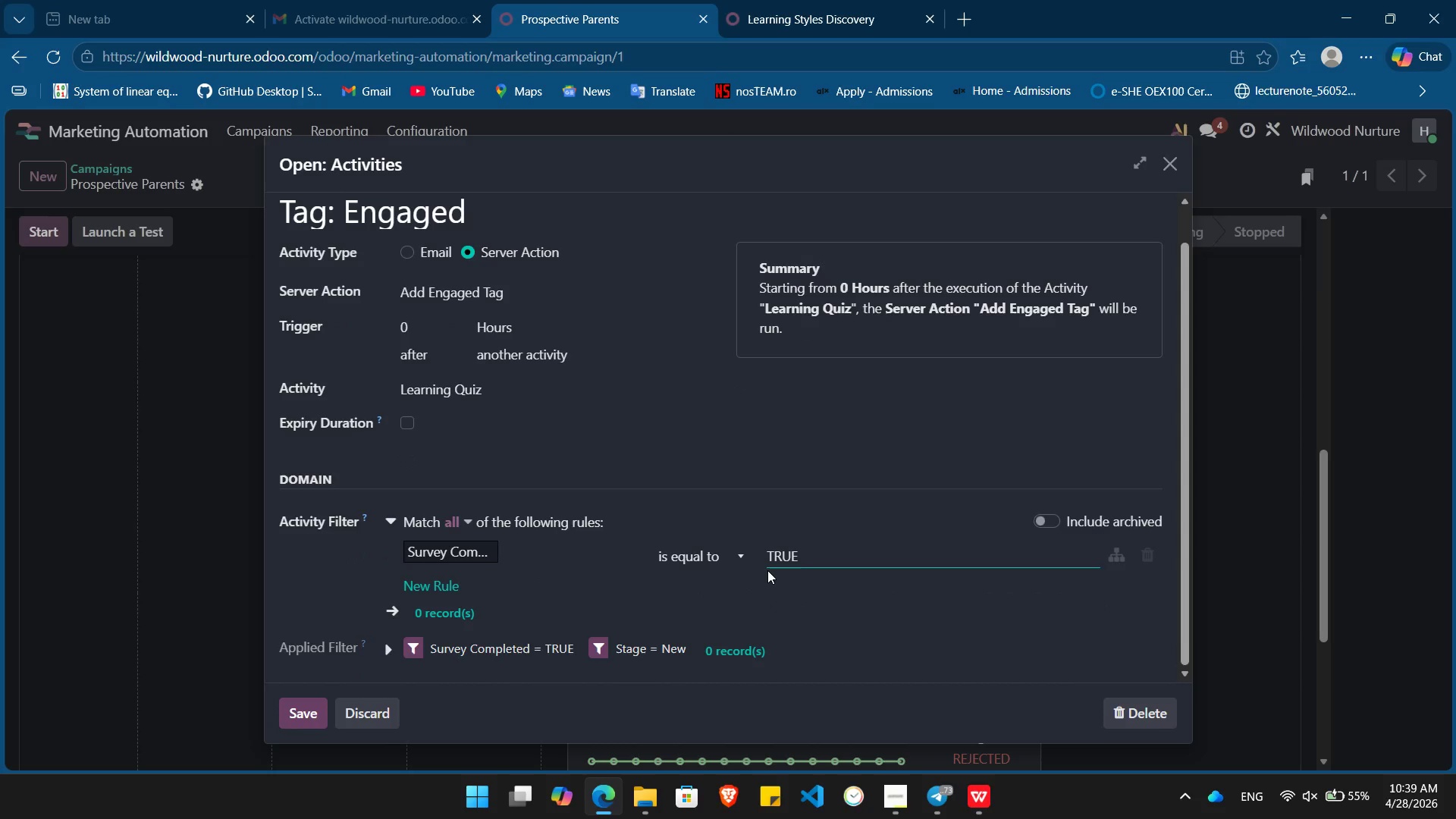 
key(Alt+Tab)
 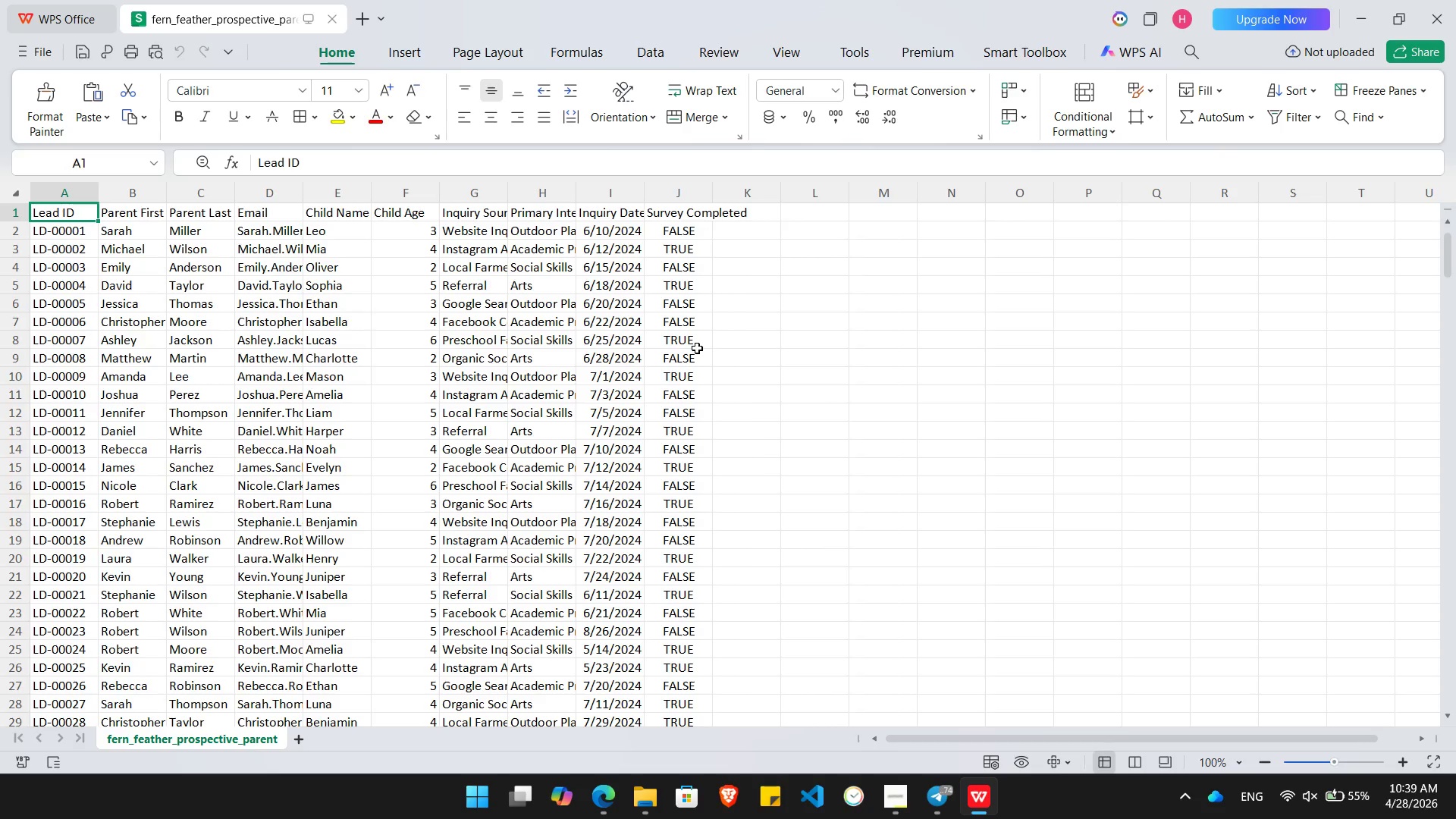 
key(Alt+AltLeft)
 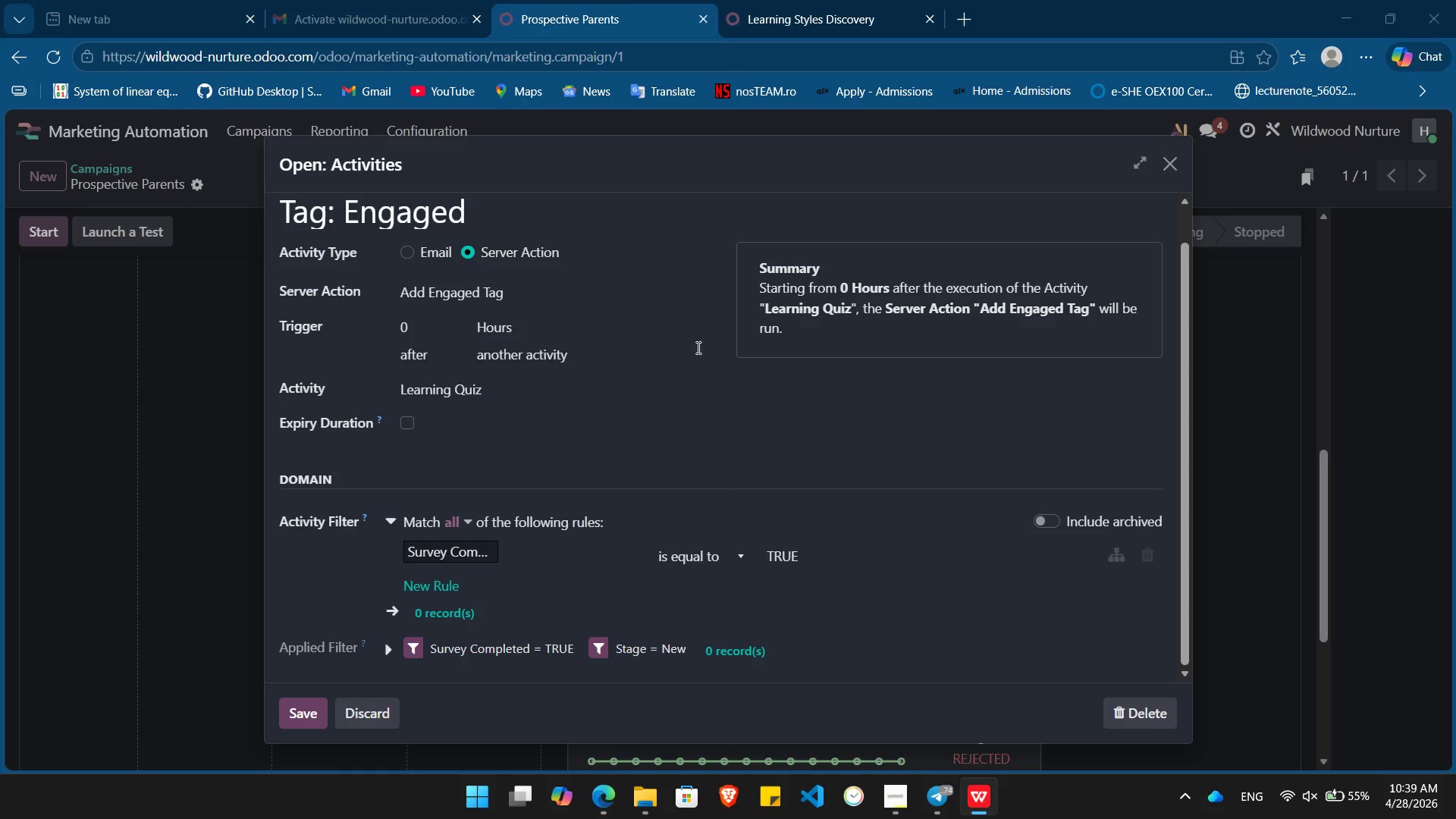 
key(Alt+Tab)
 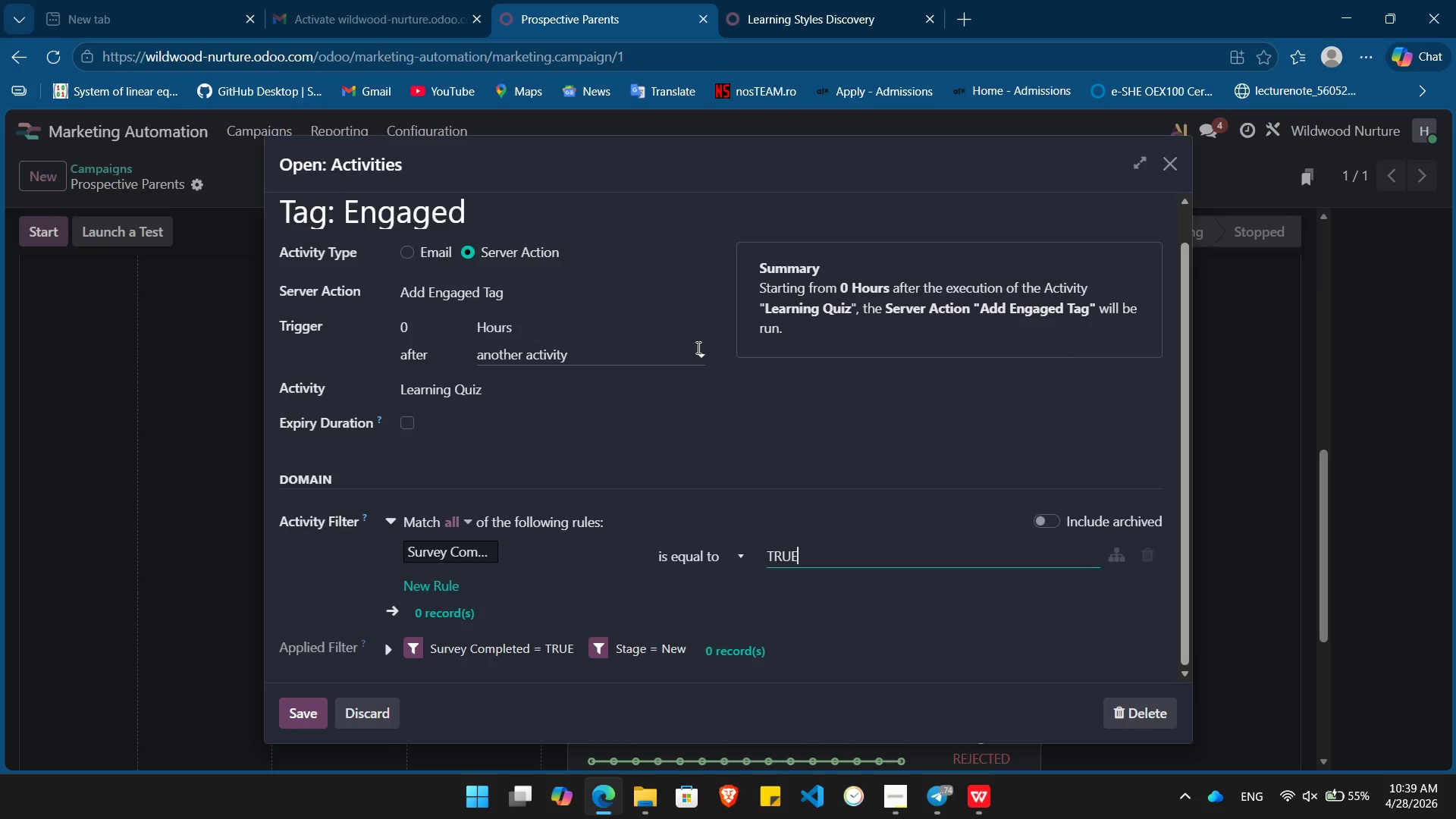 
wait(5.95)
 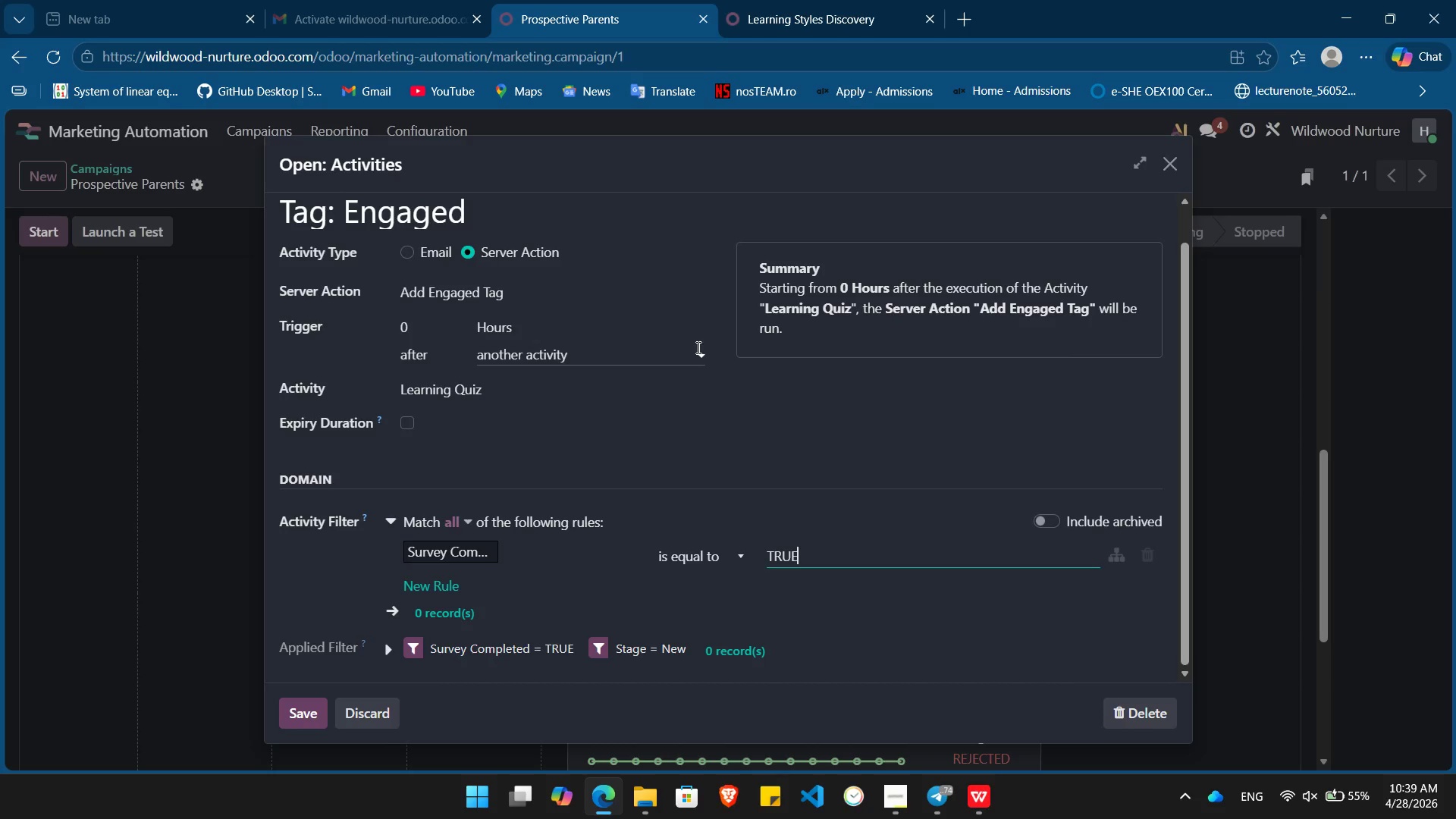 
left_click([513, 547])
 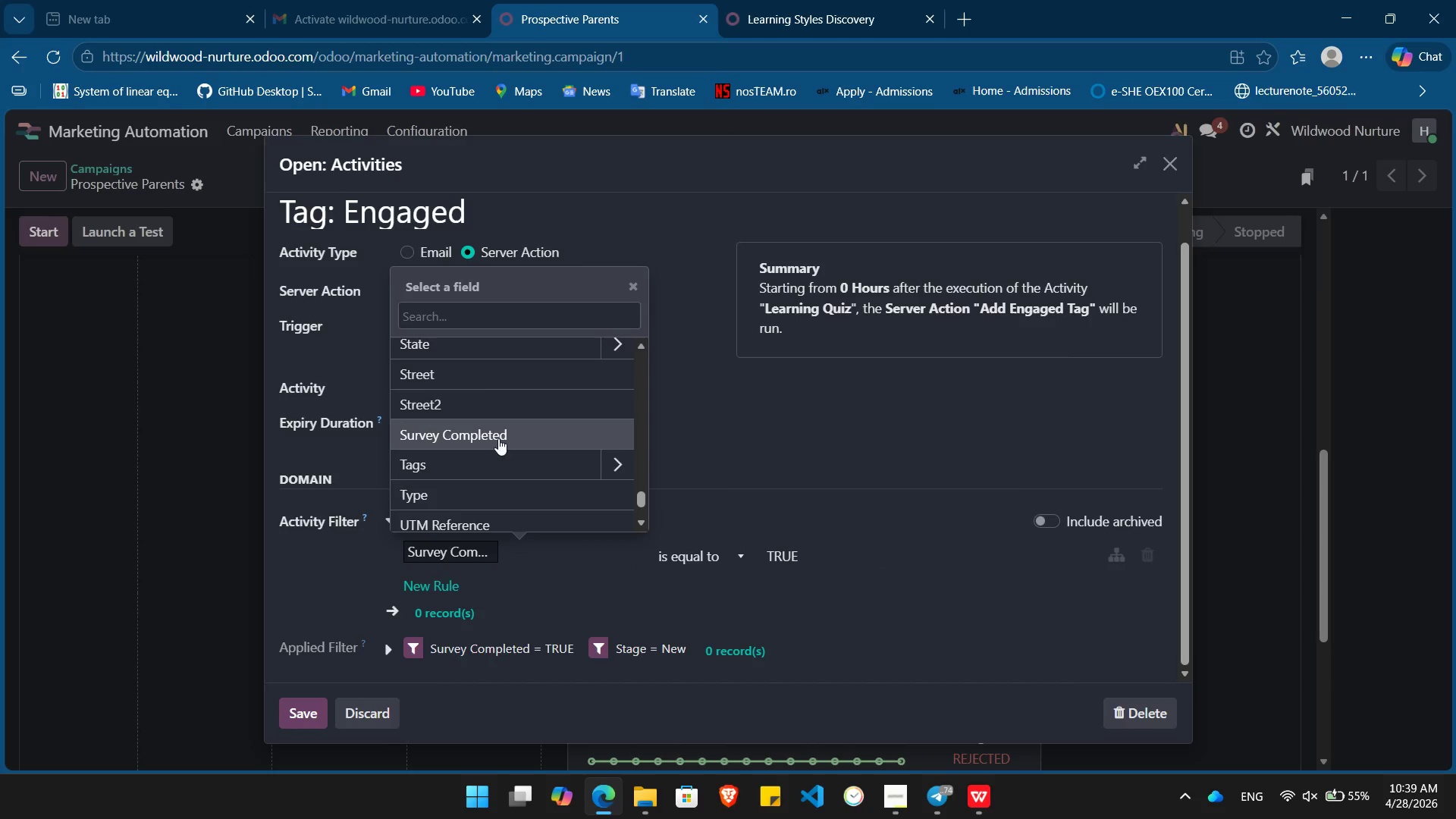 
left_click([494, 433])
 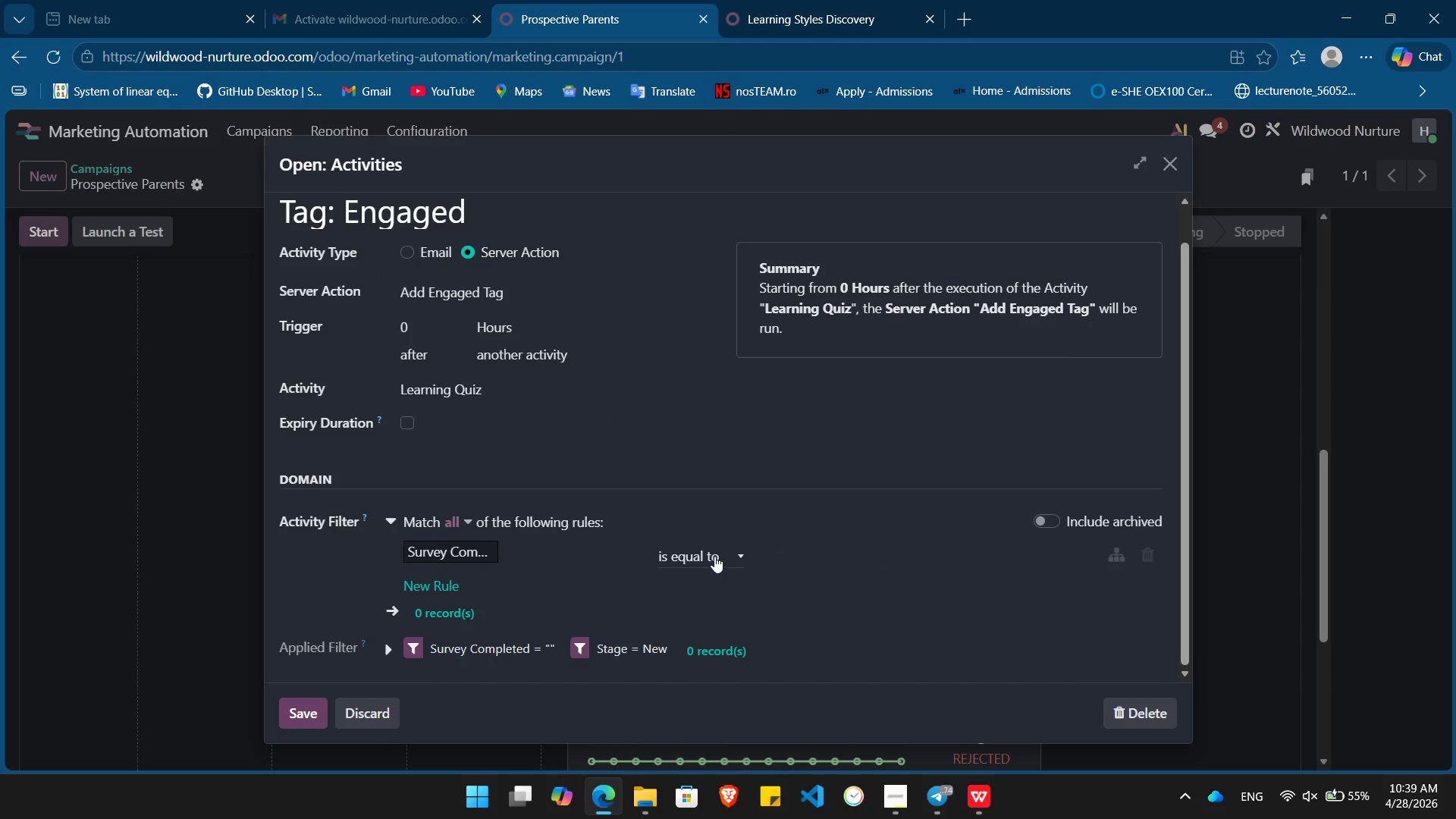 
left_click([714, 556])
 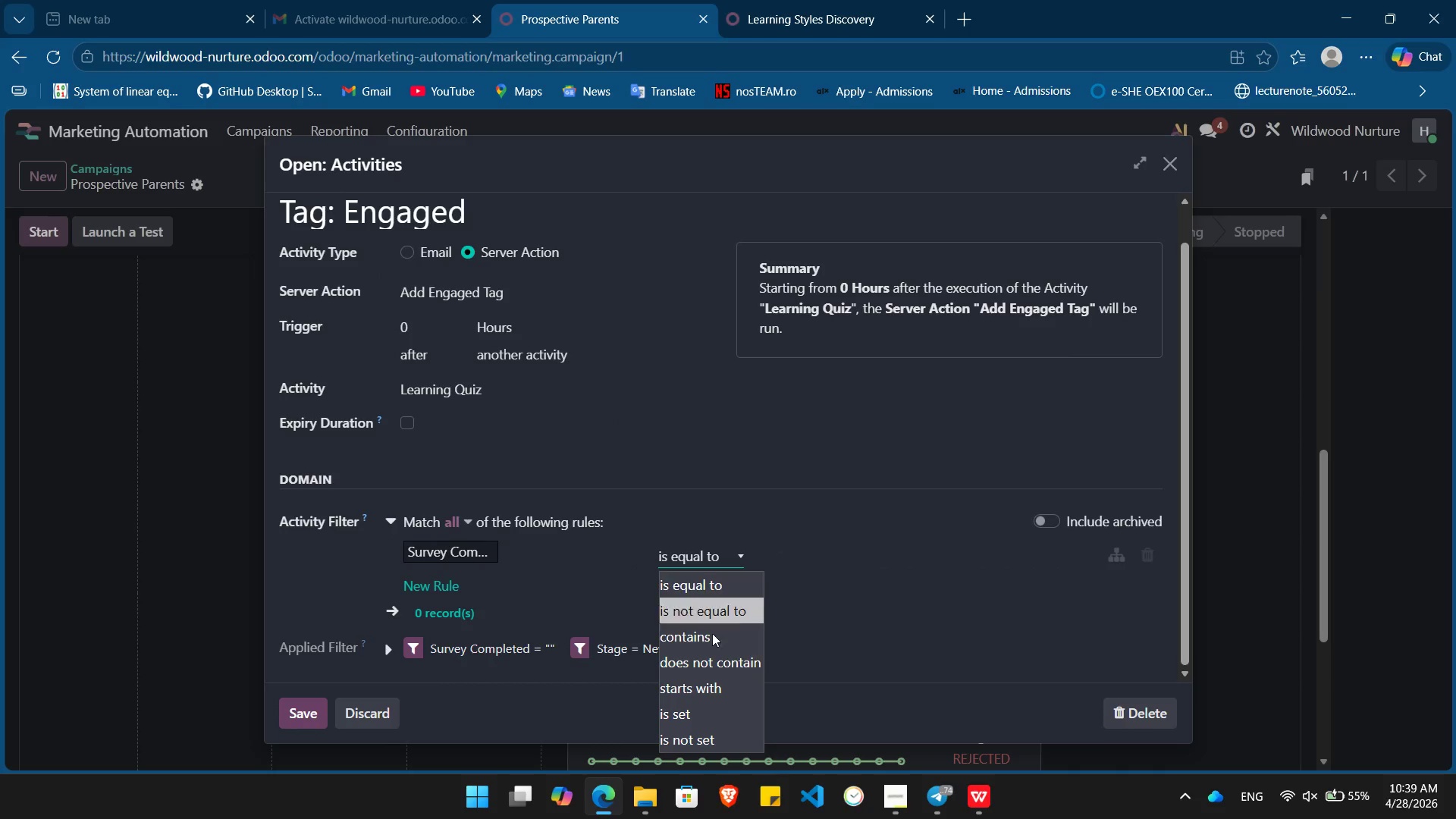 
left_click([711, 642])
 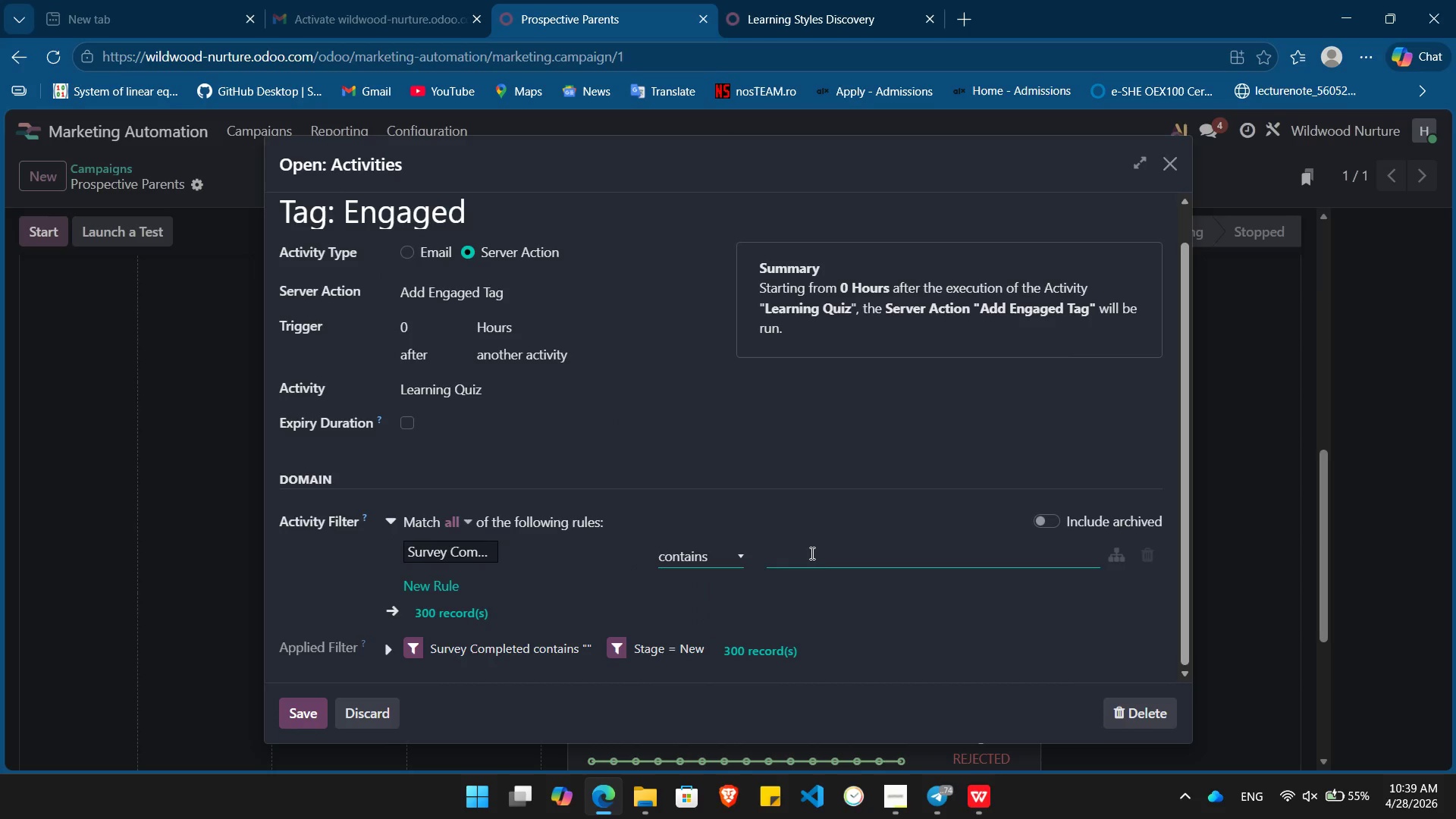 
left_click([811, 552])
 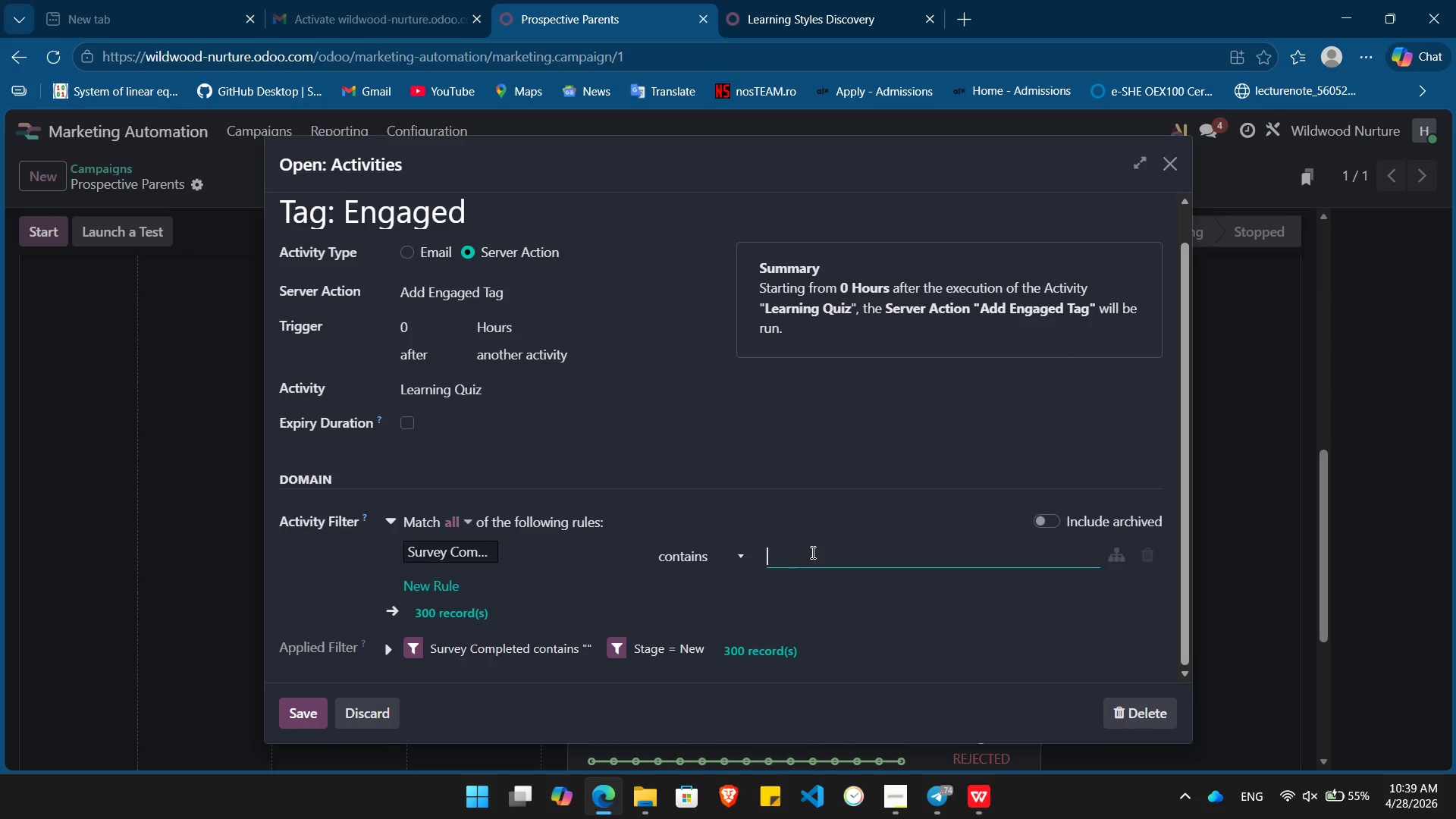 
type(TRUE)
 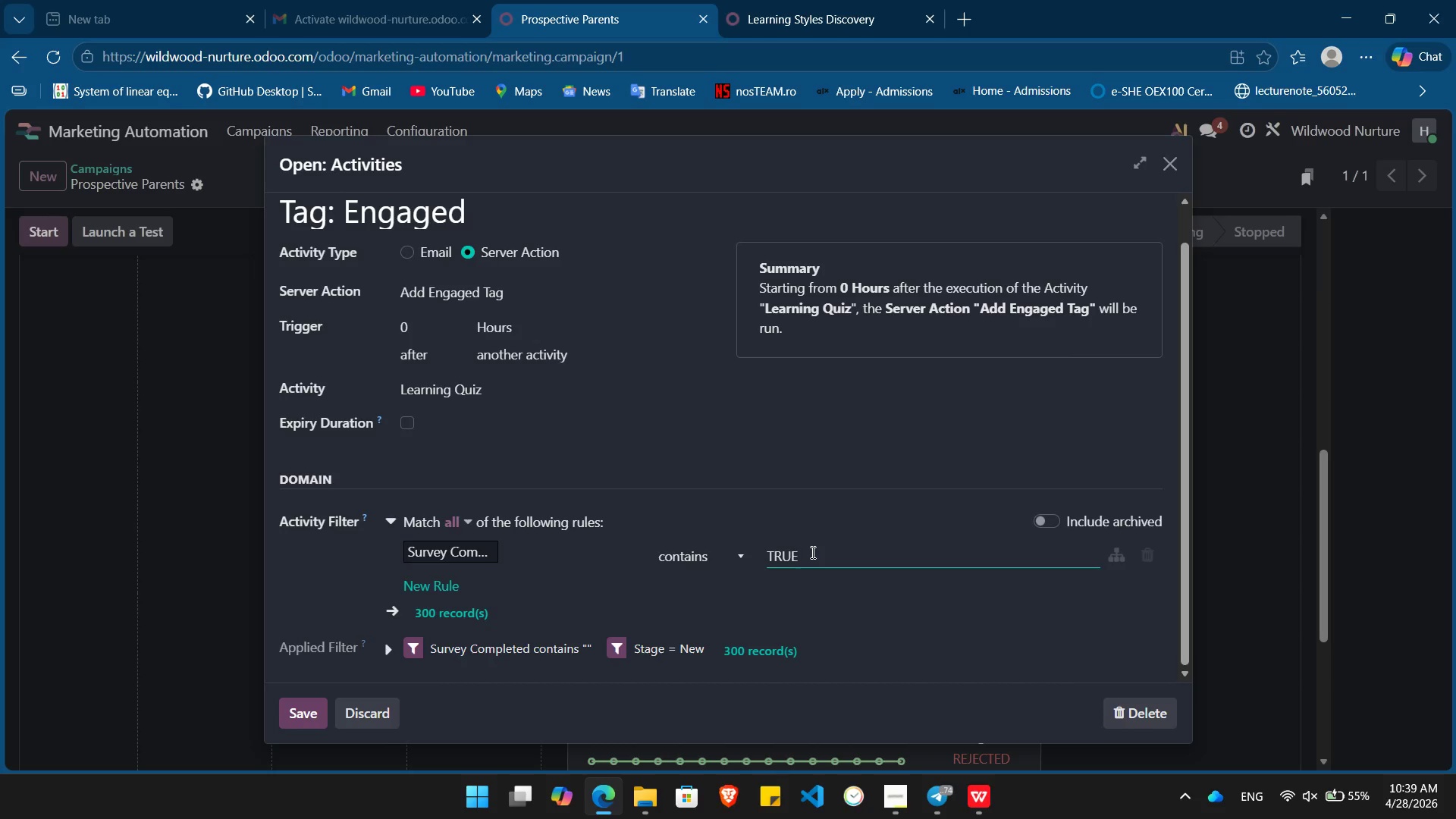 
key(Enter)
 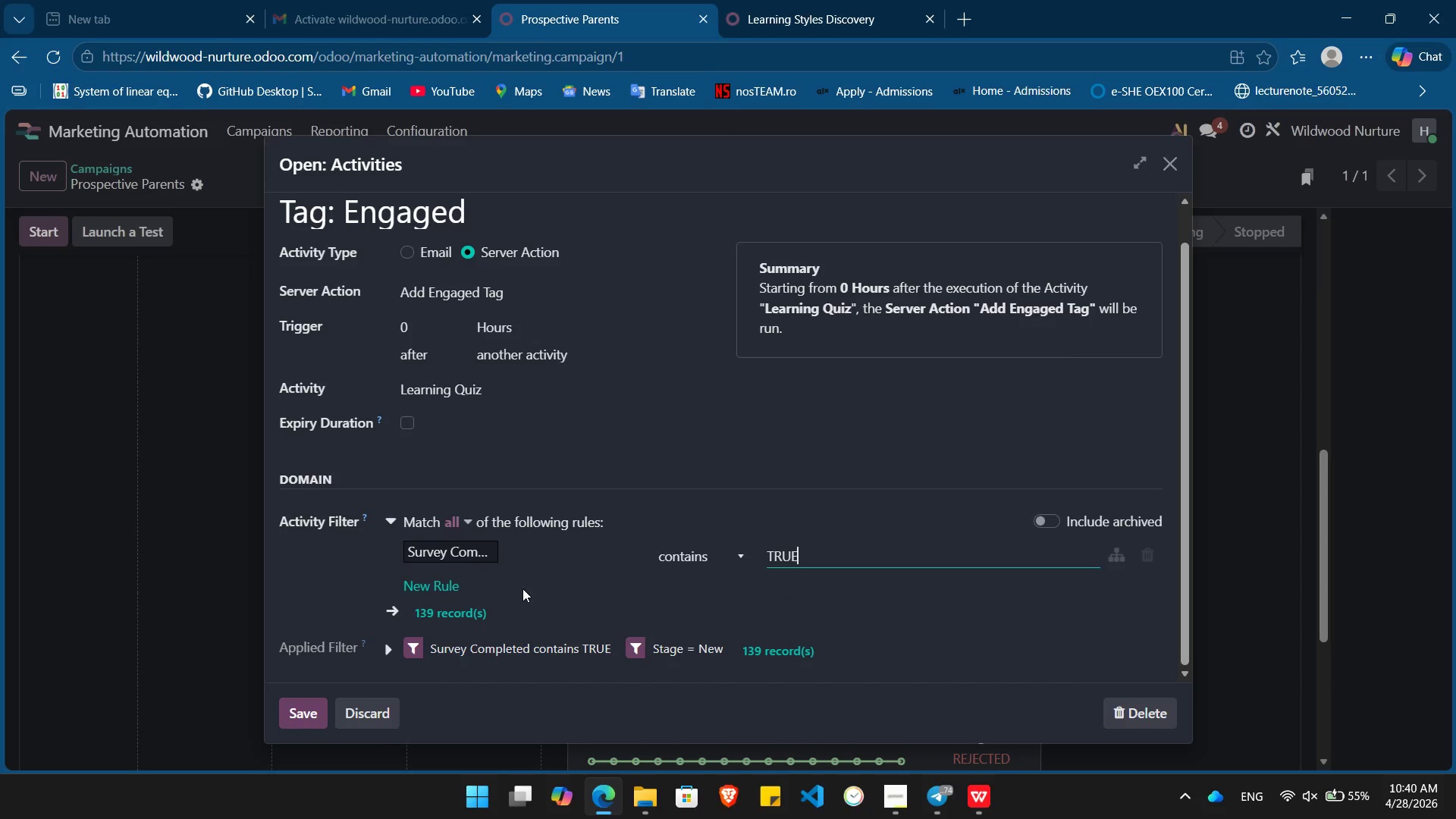 
left_click([302, 713])
 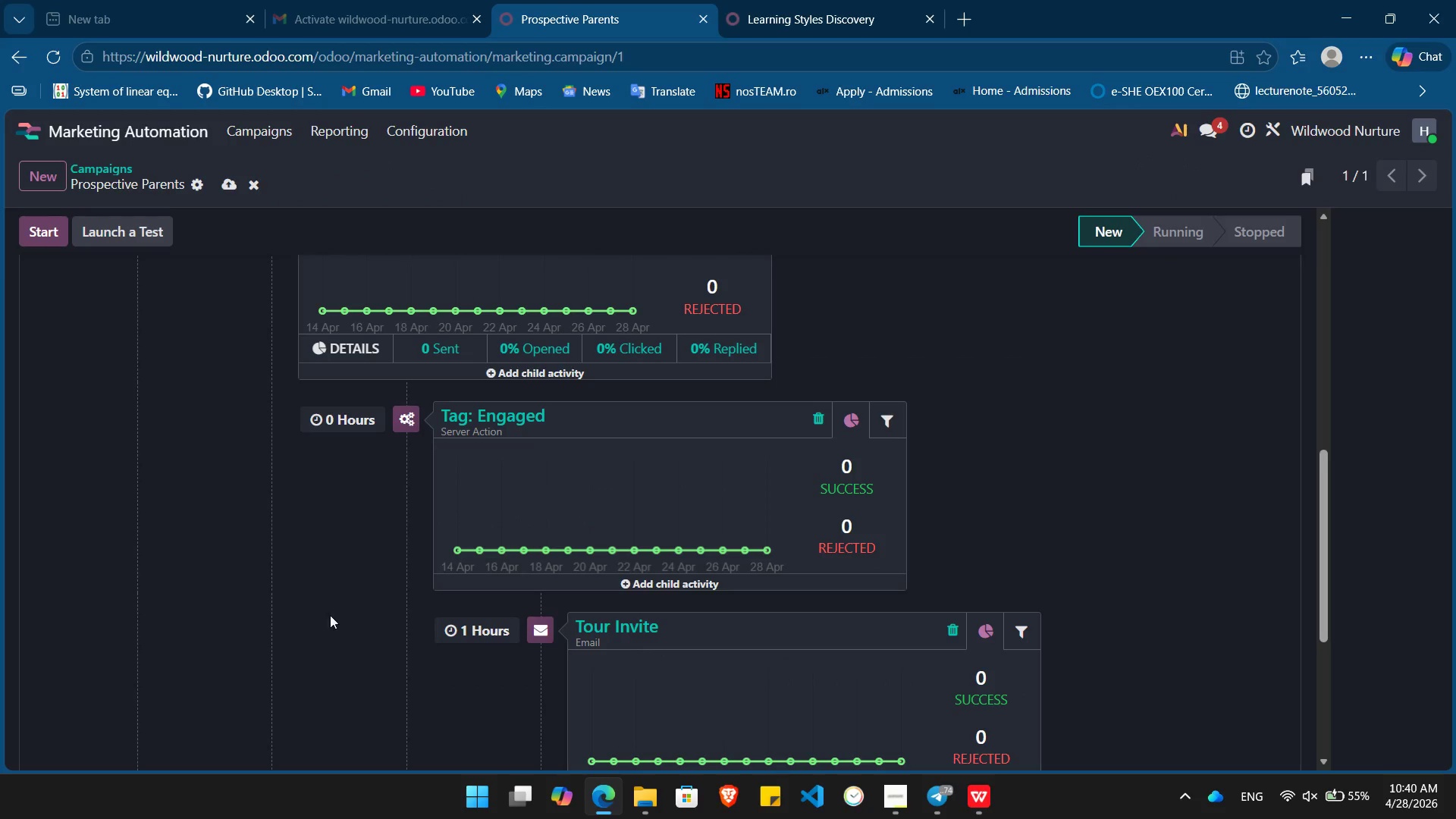 
mouse_move([527, 495])
 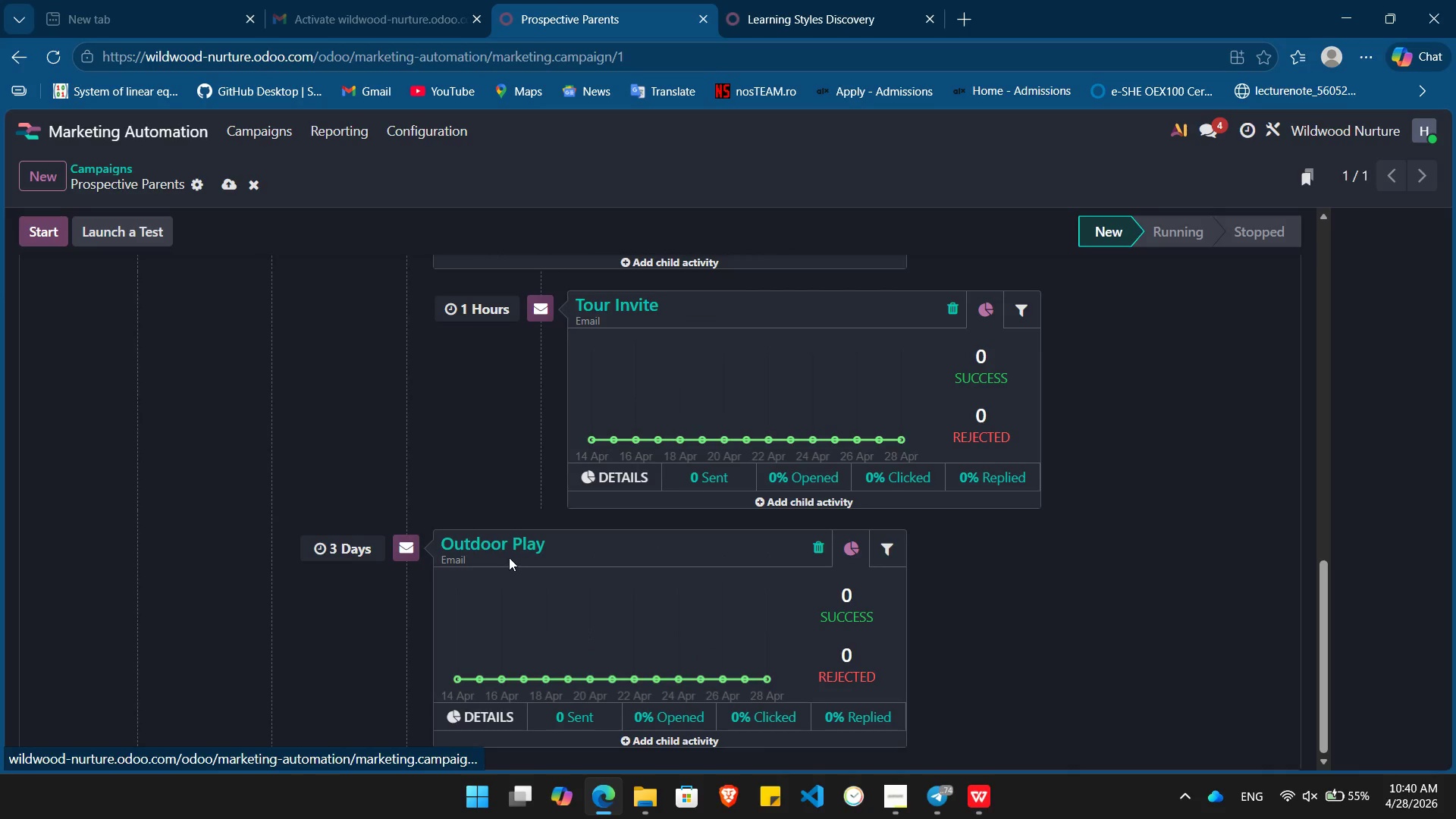 
left_click([500, 551])
 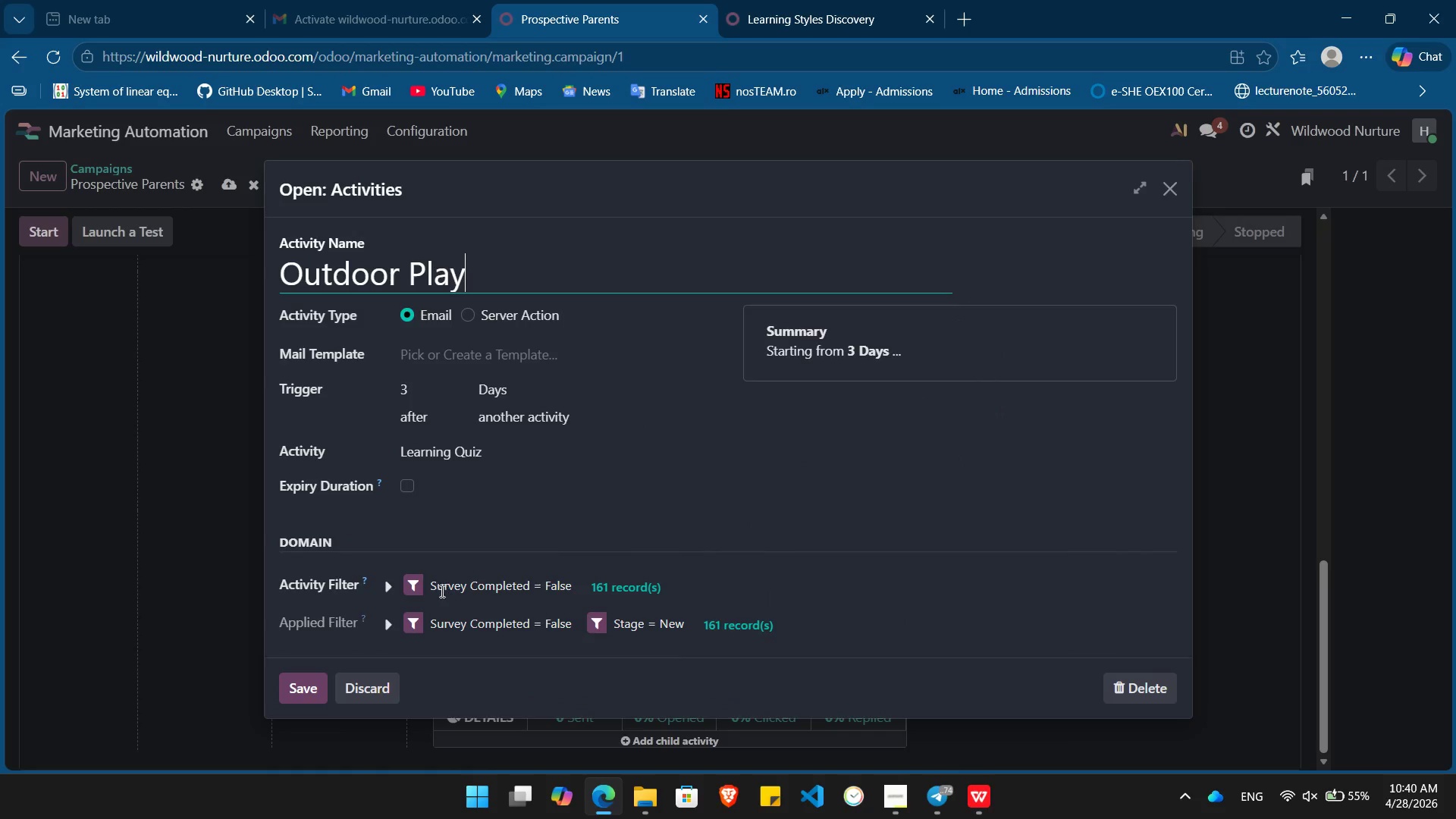 
left_click([384, 592])
 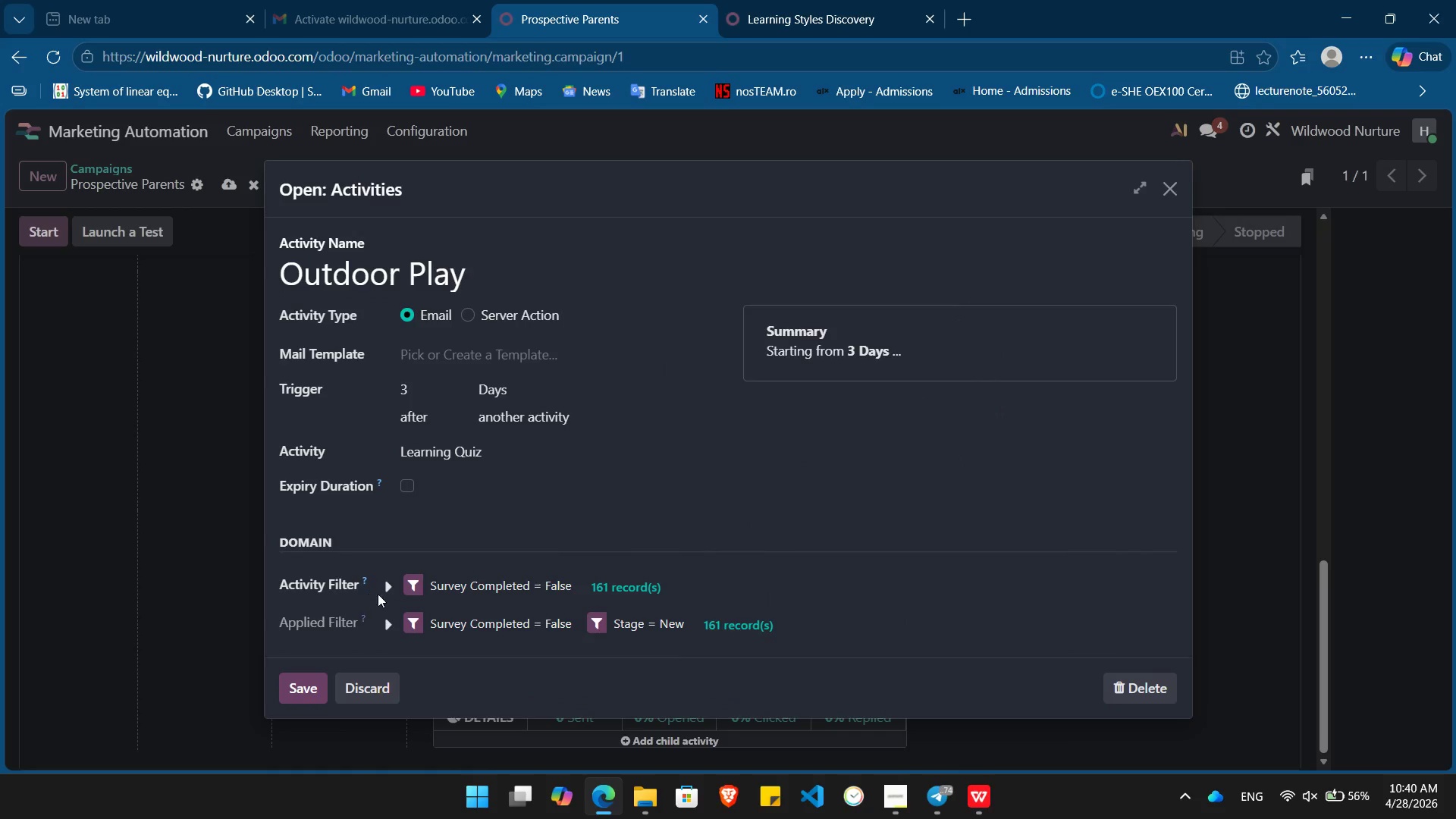 
left_click([390, 594])
 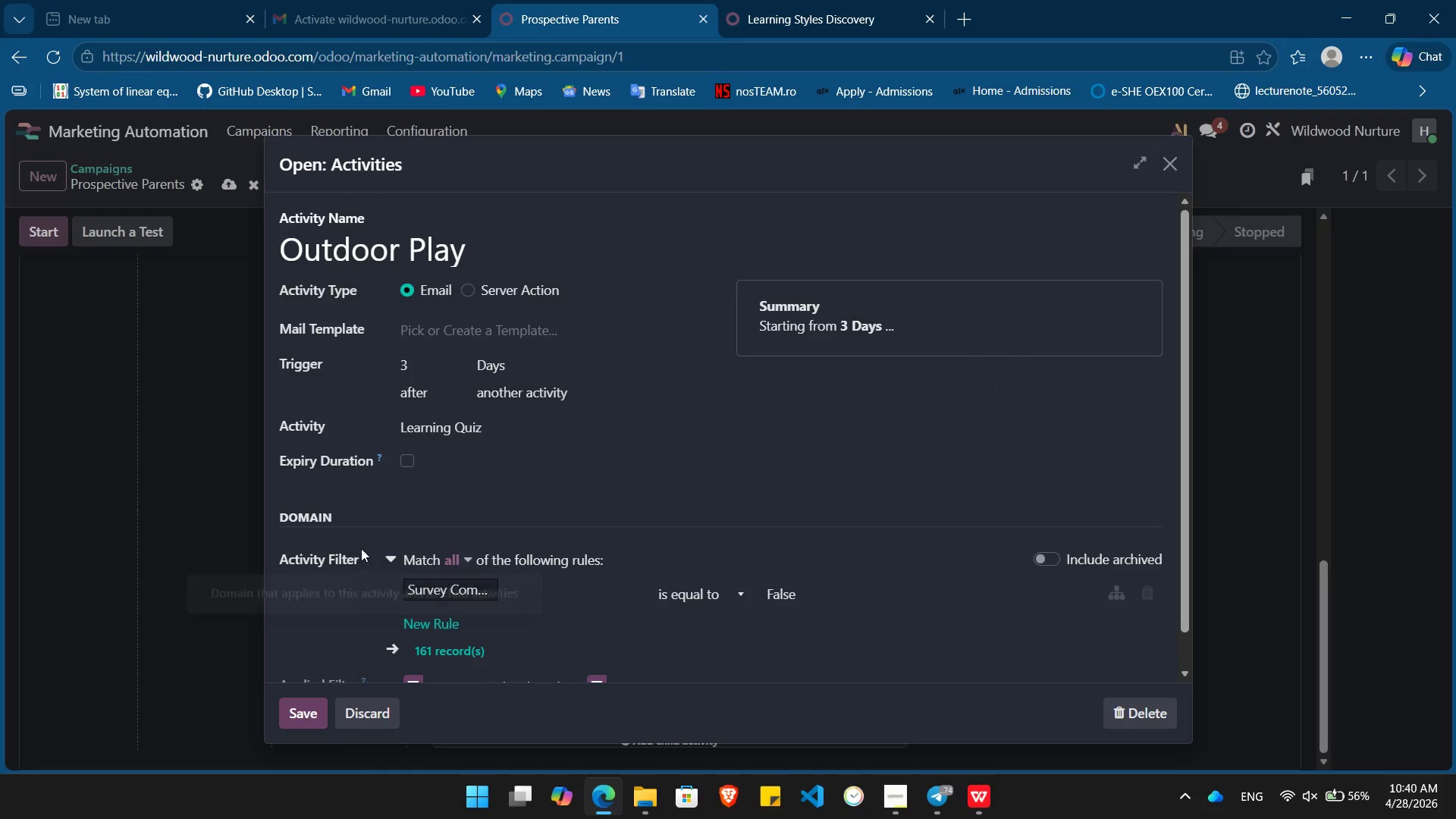 
left_click([391, 557])
 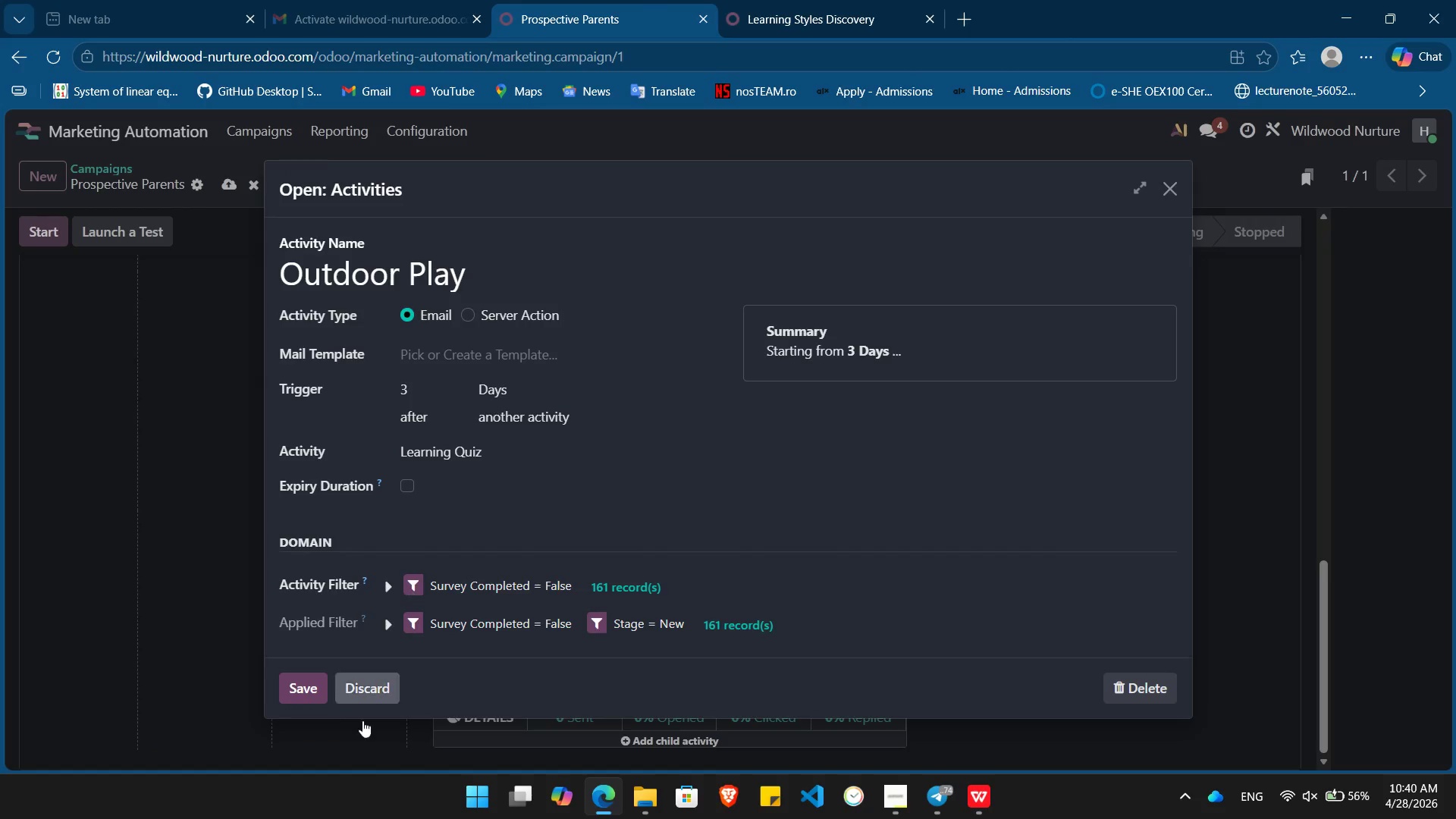 
left_click([289, 685])
 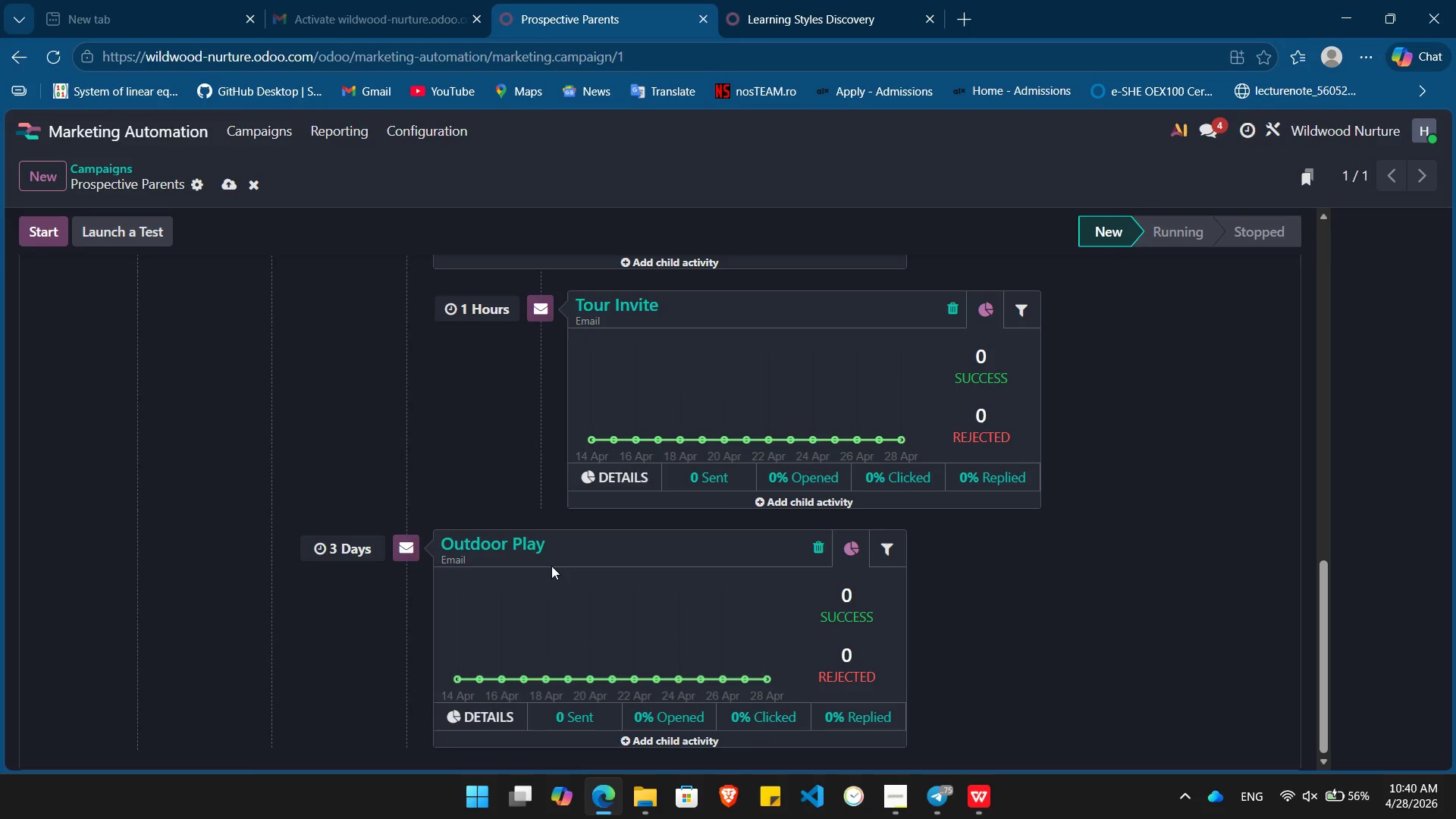 
wait(6.24)
 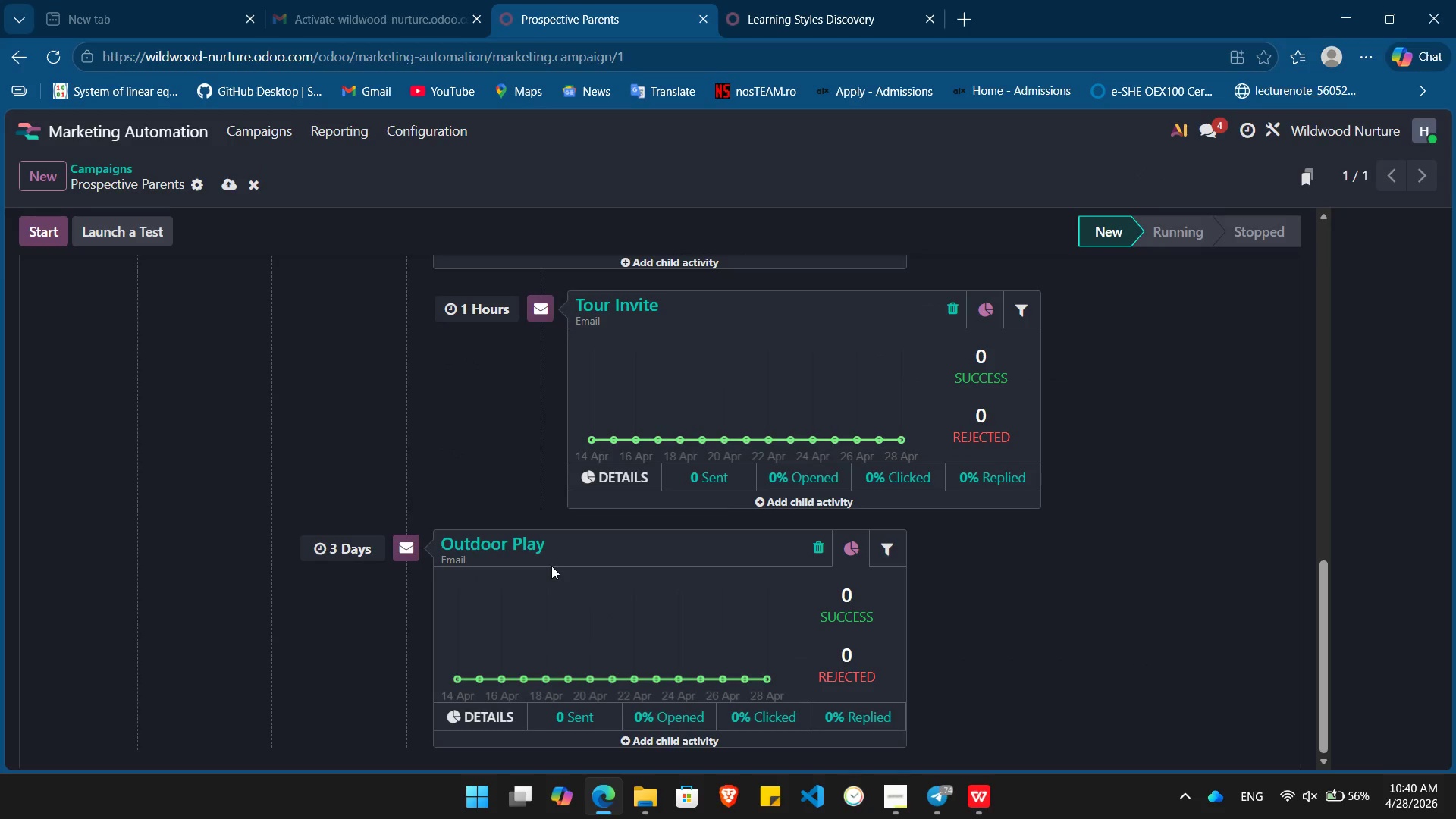 
mouse_move([615, 734])
 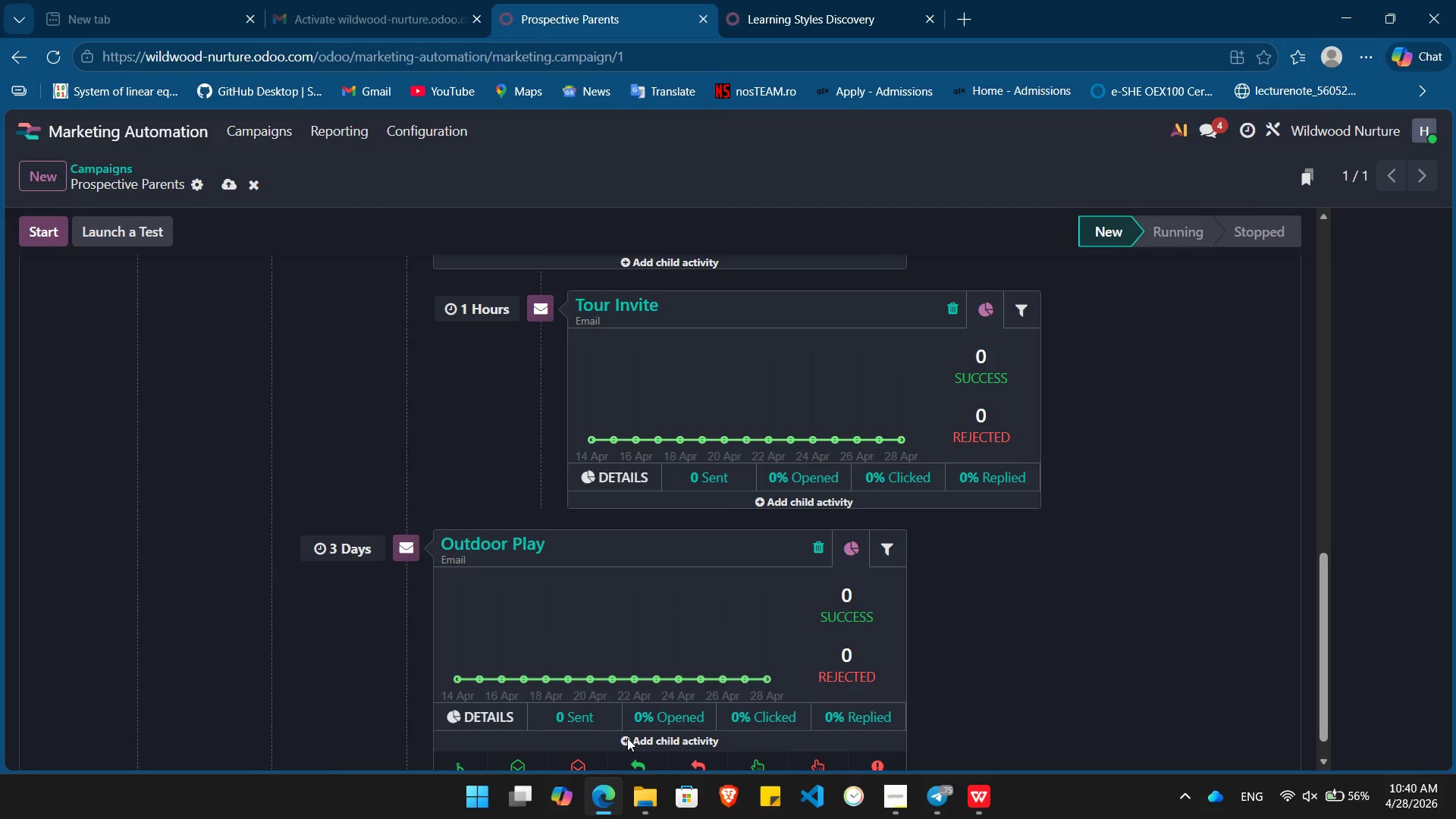 
mouse_move([599, 743])
 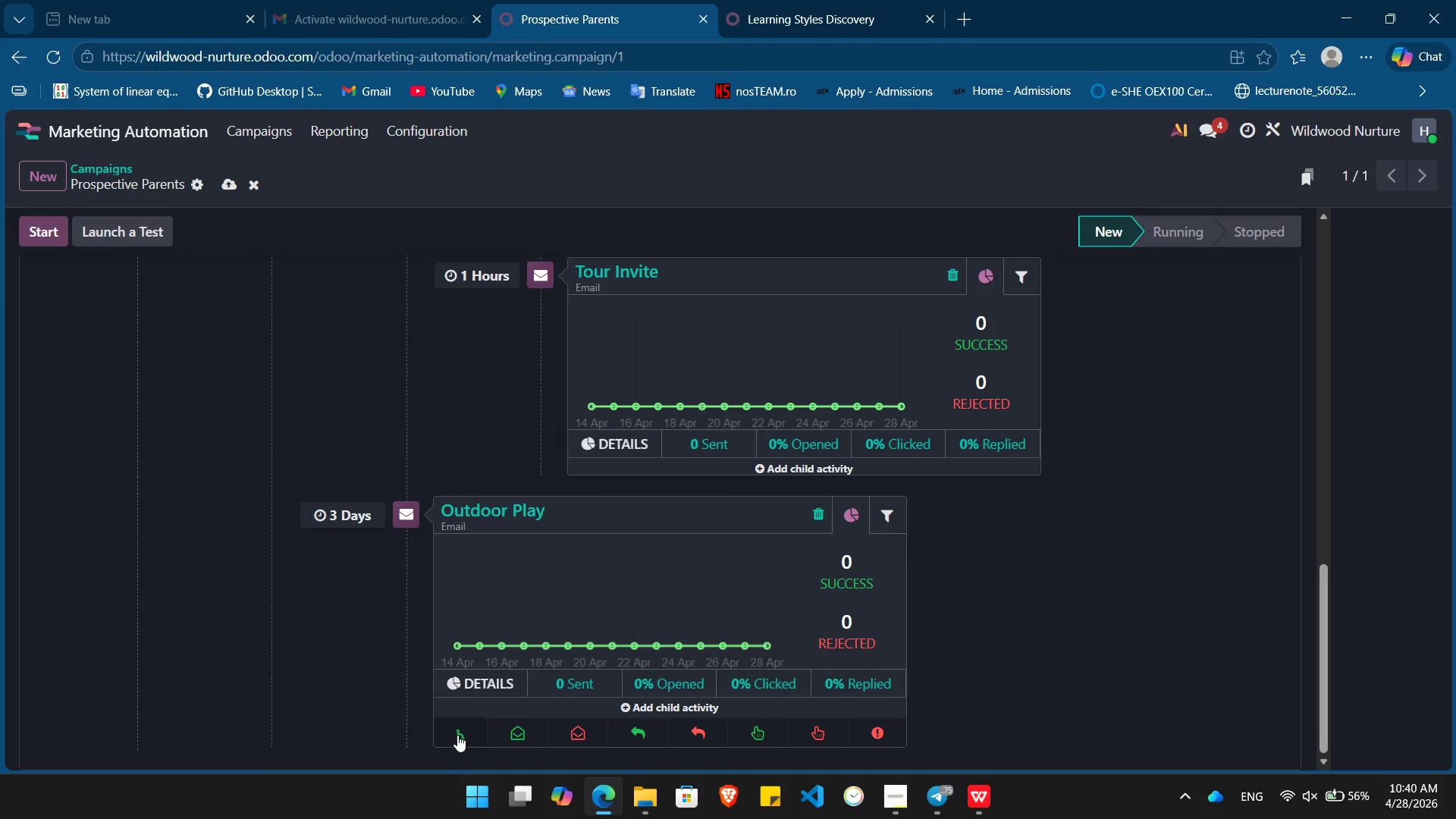 
left_click([457, 735])
 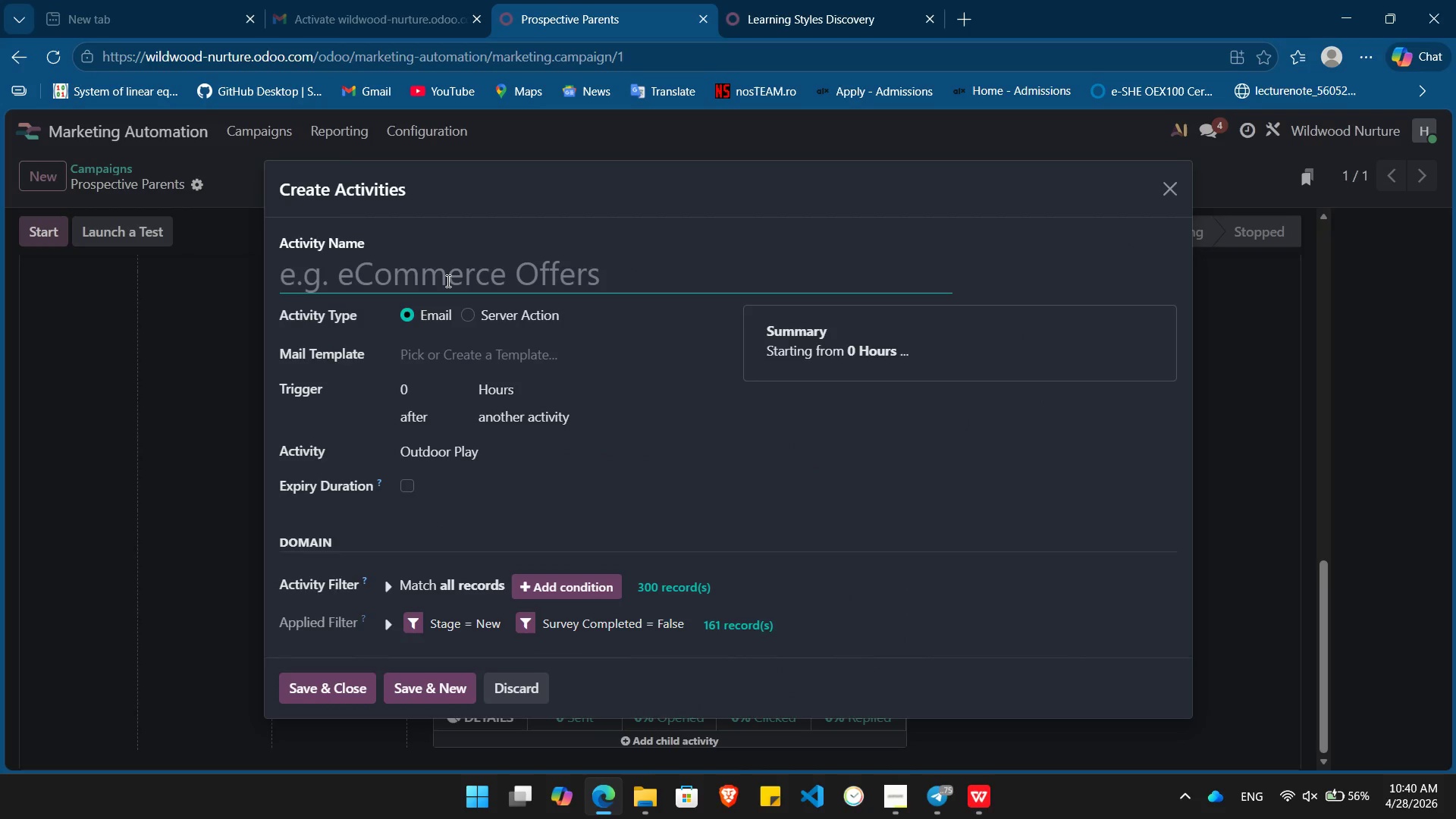 
type(Social Fabric)
 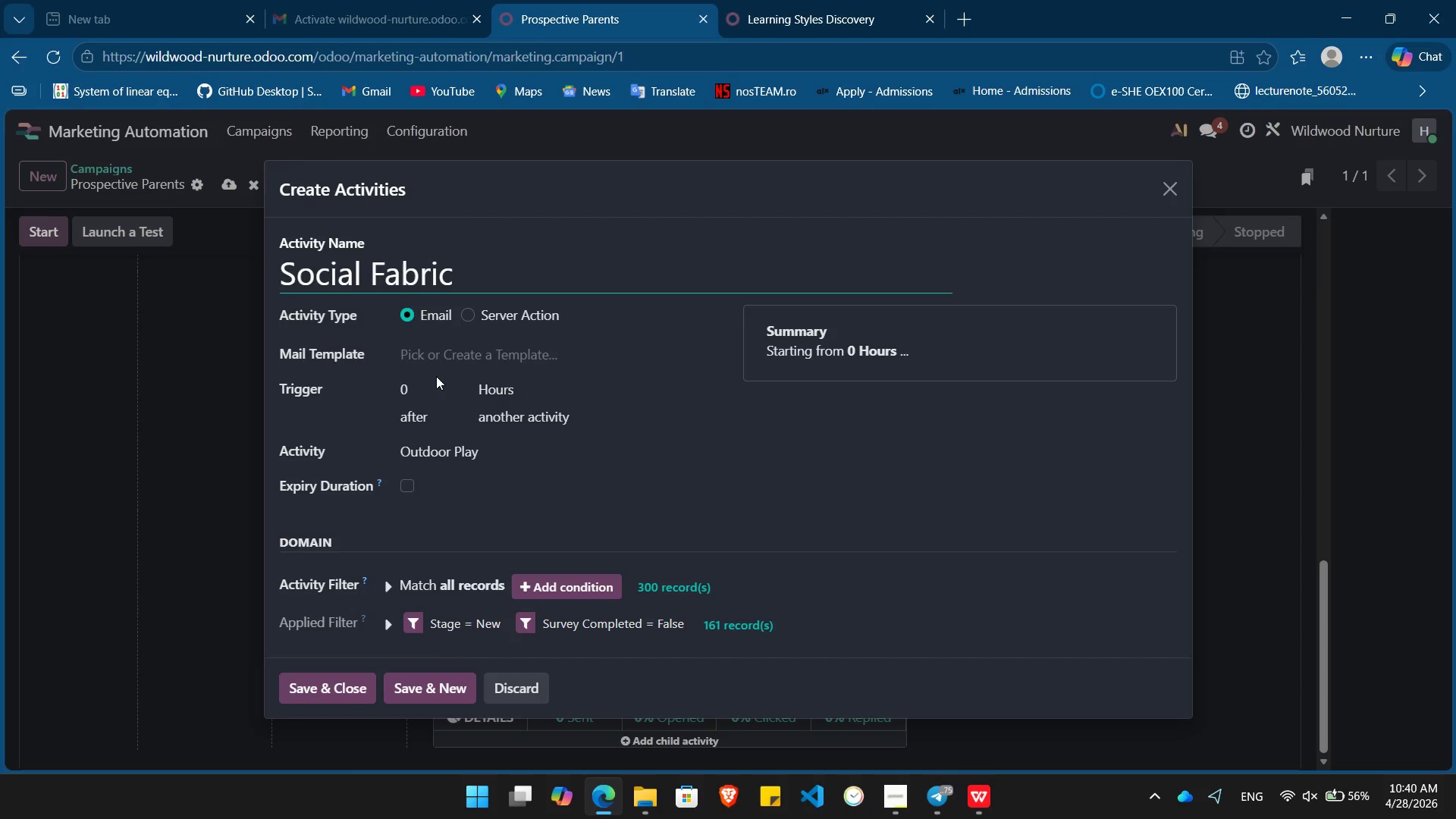 
left_click([435, 379])
 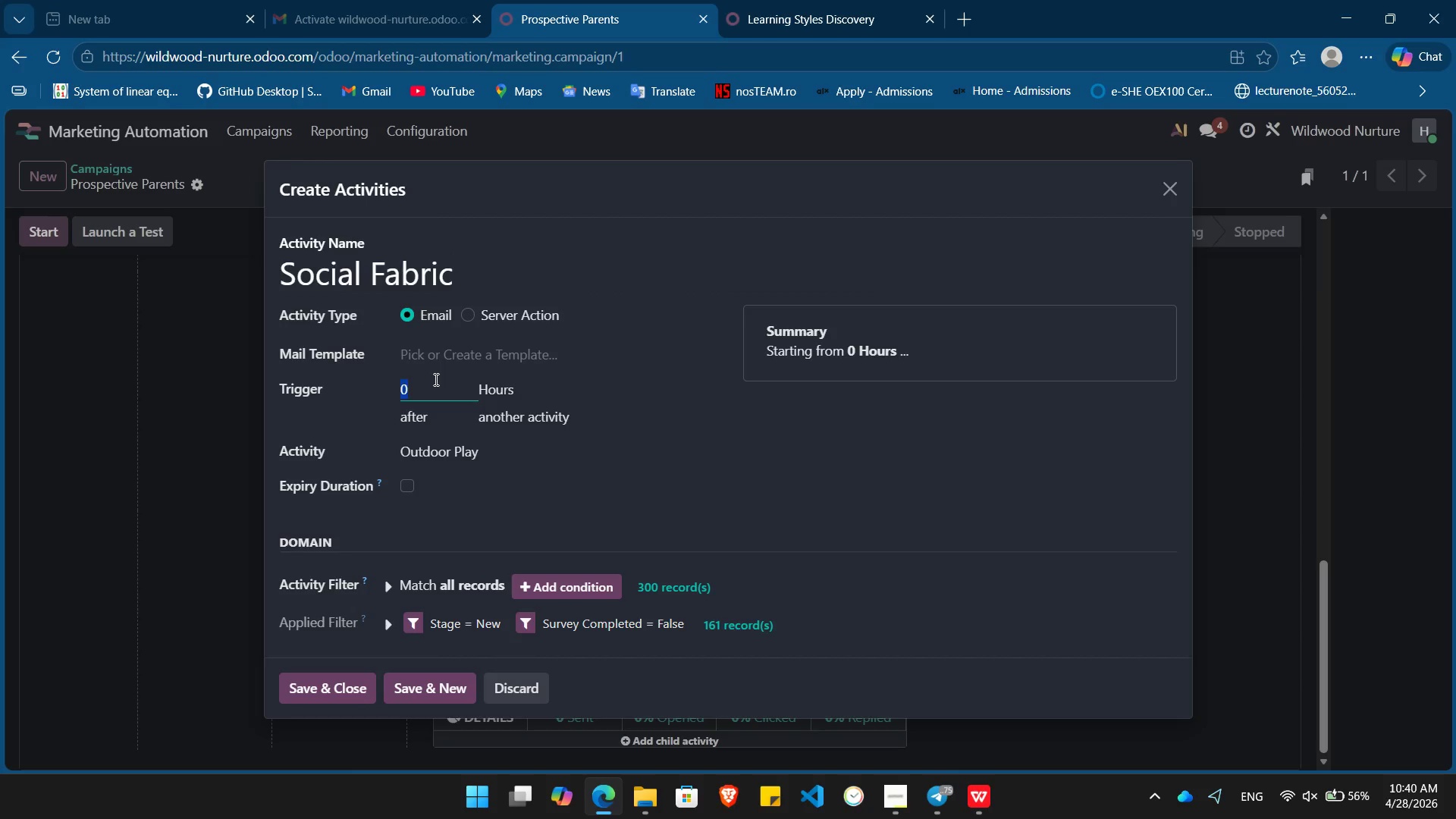 
key(Numpad3)
 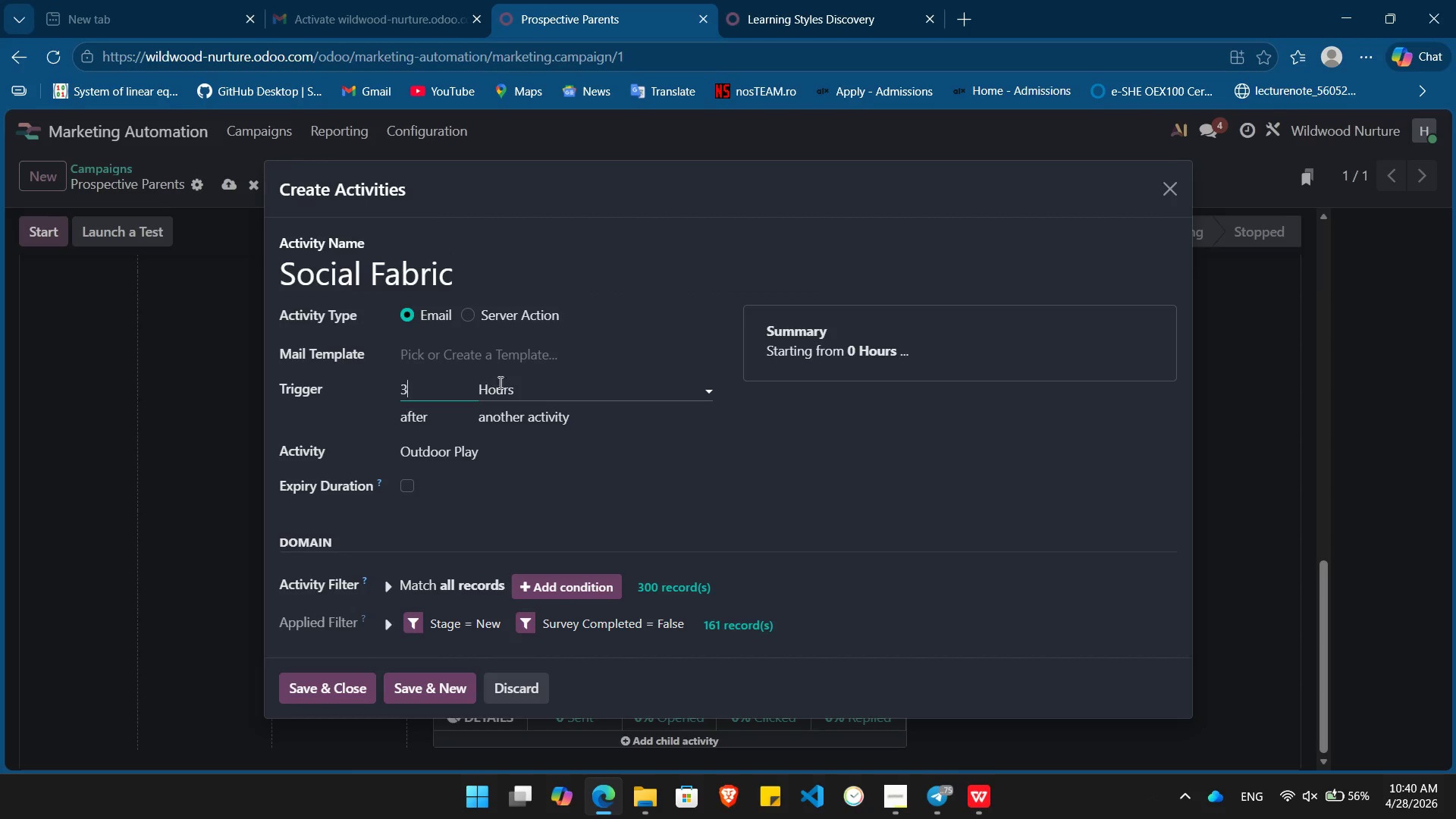 
left_click([506, 381])
 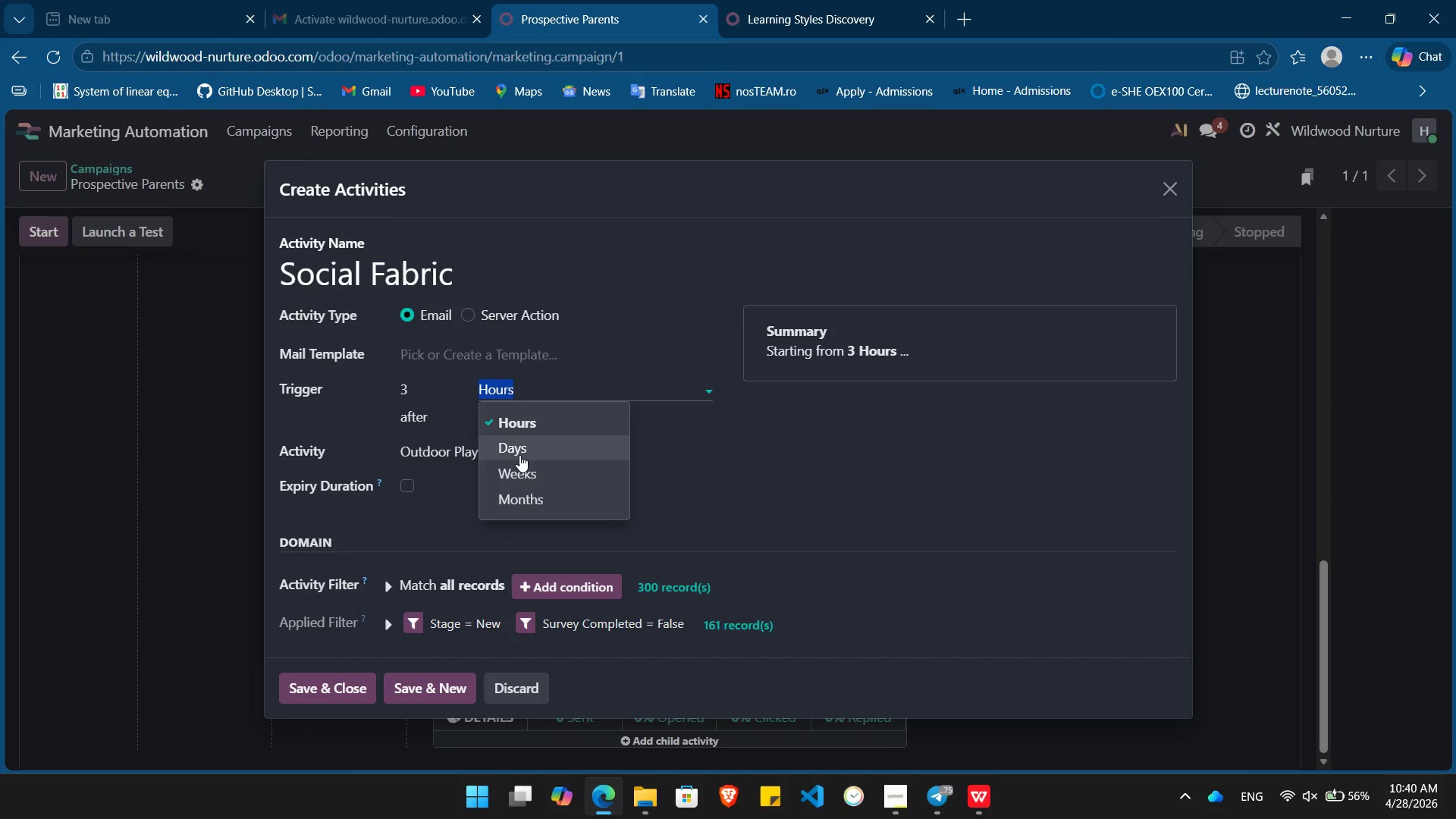 
left_click([519, 455])
 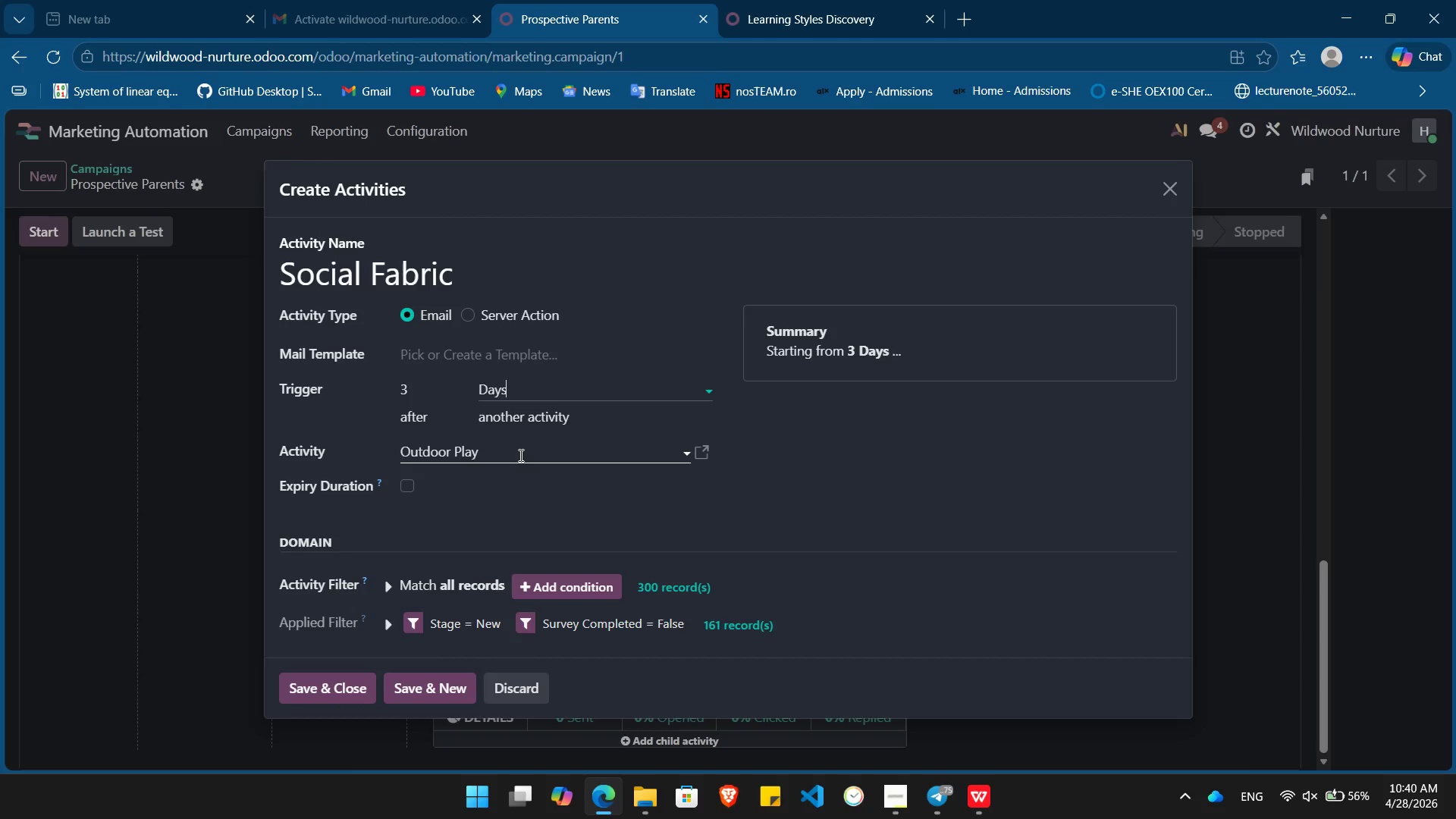 
wait(10.67)
 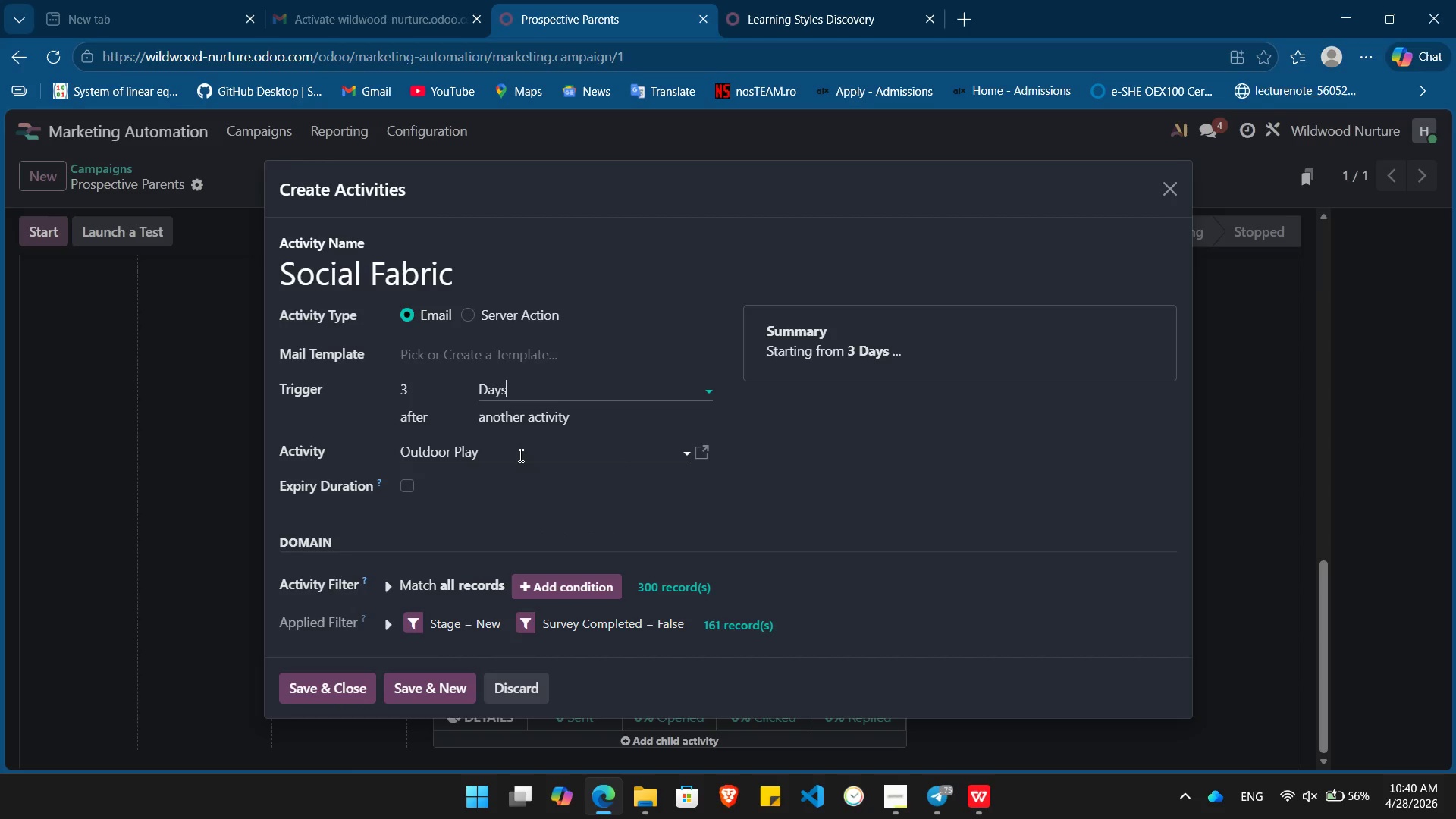 
left_click([406, 691])
 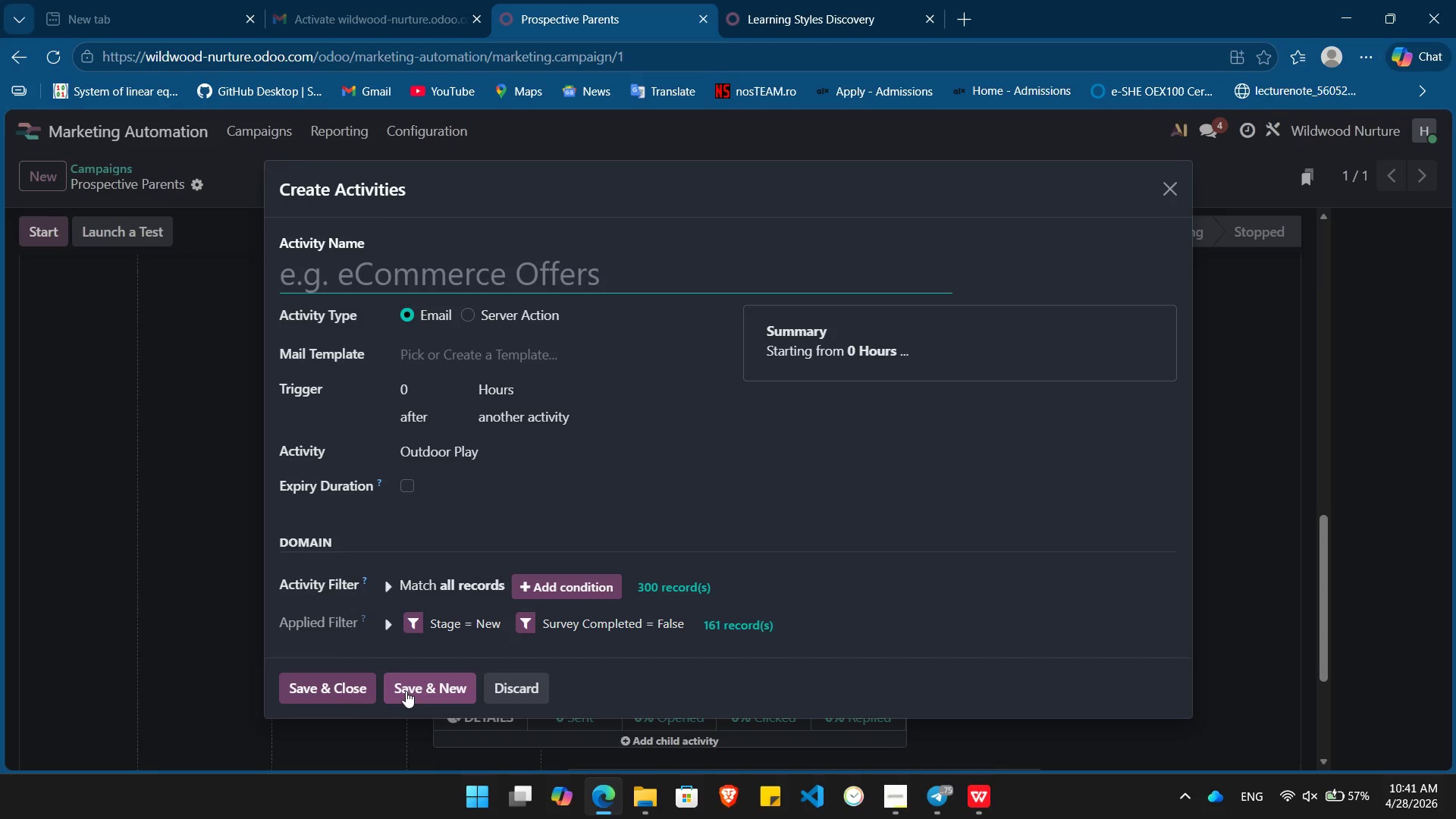 
wait(28.59)
 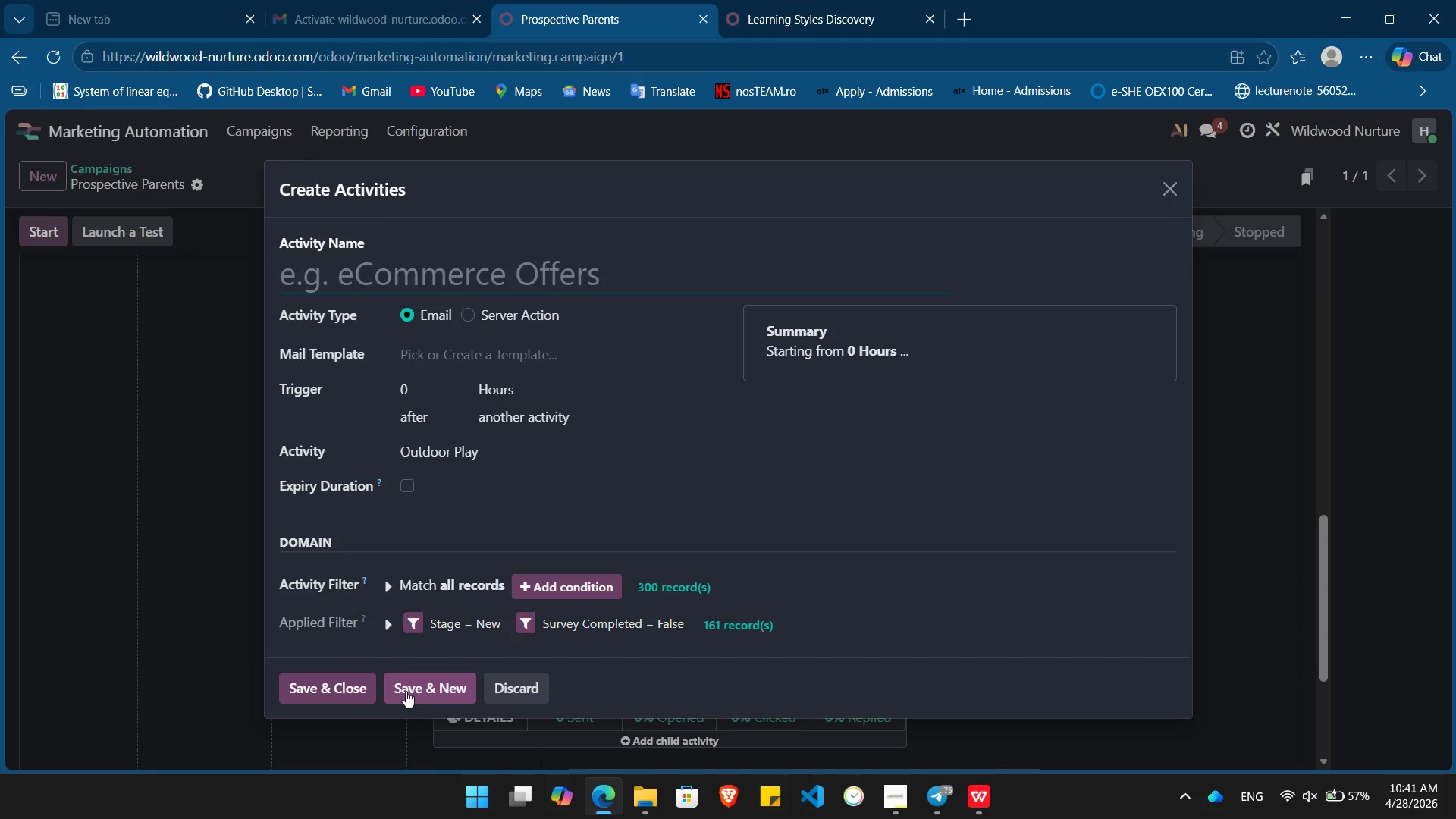 
type(Final Tour Invite)
 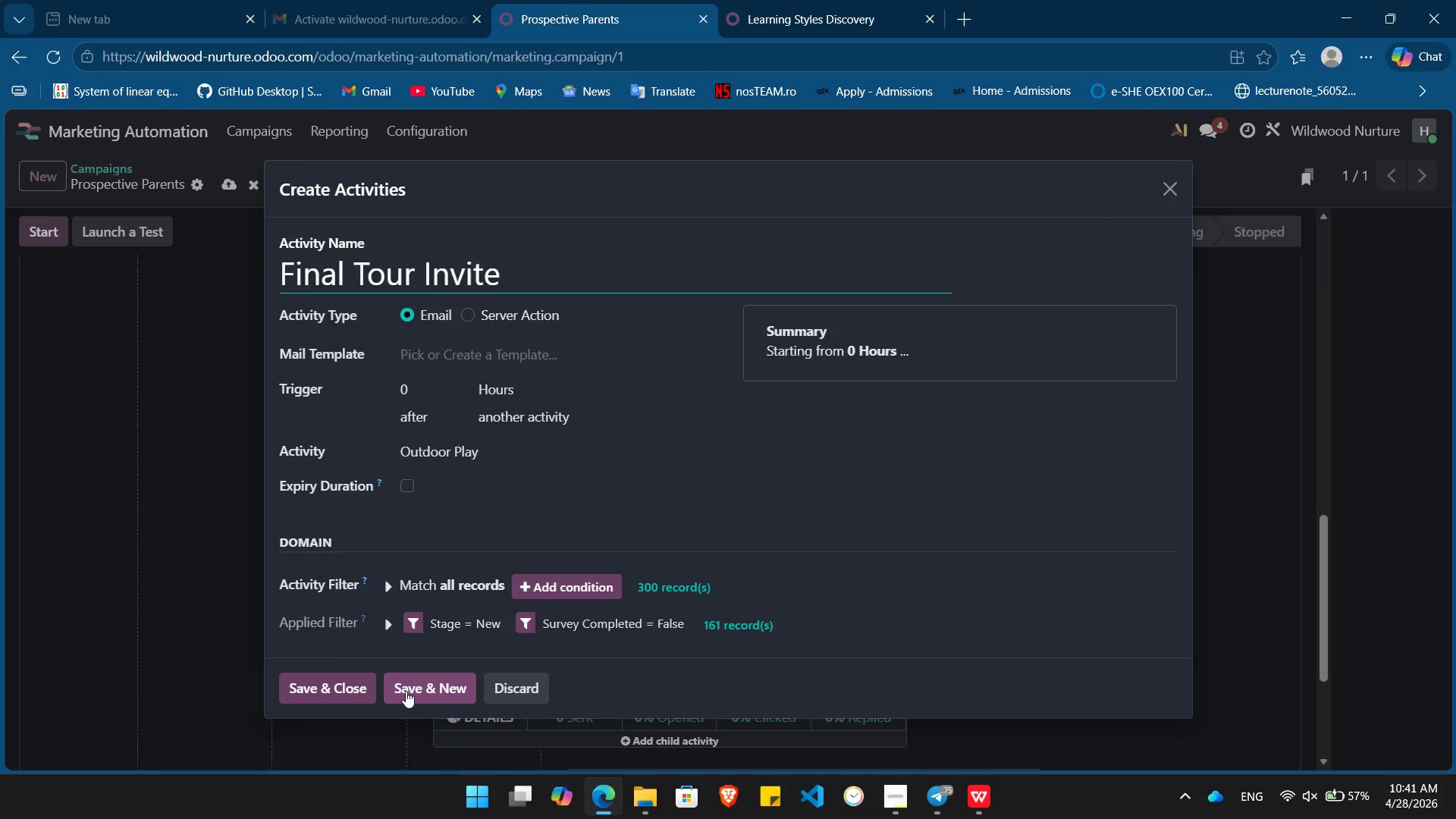 
left_click([430, 390])
 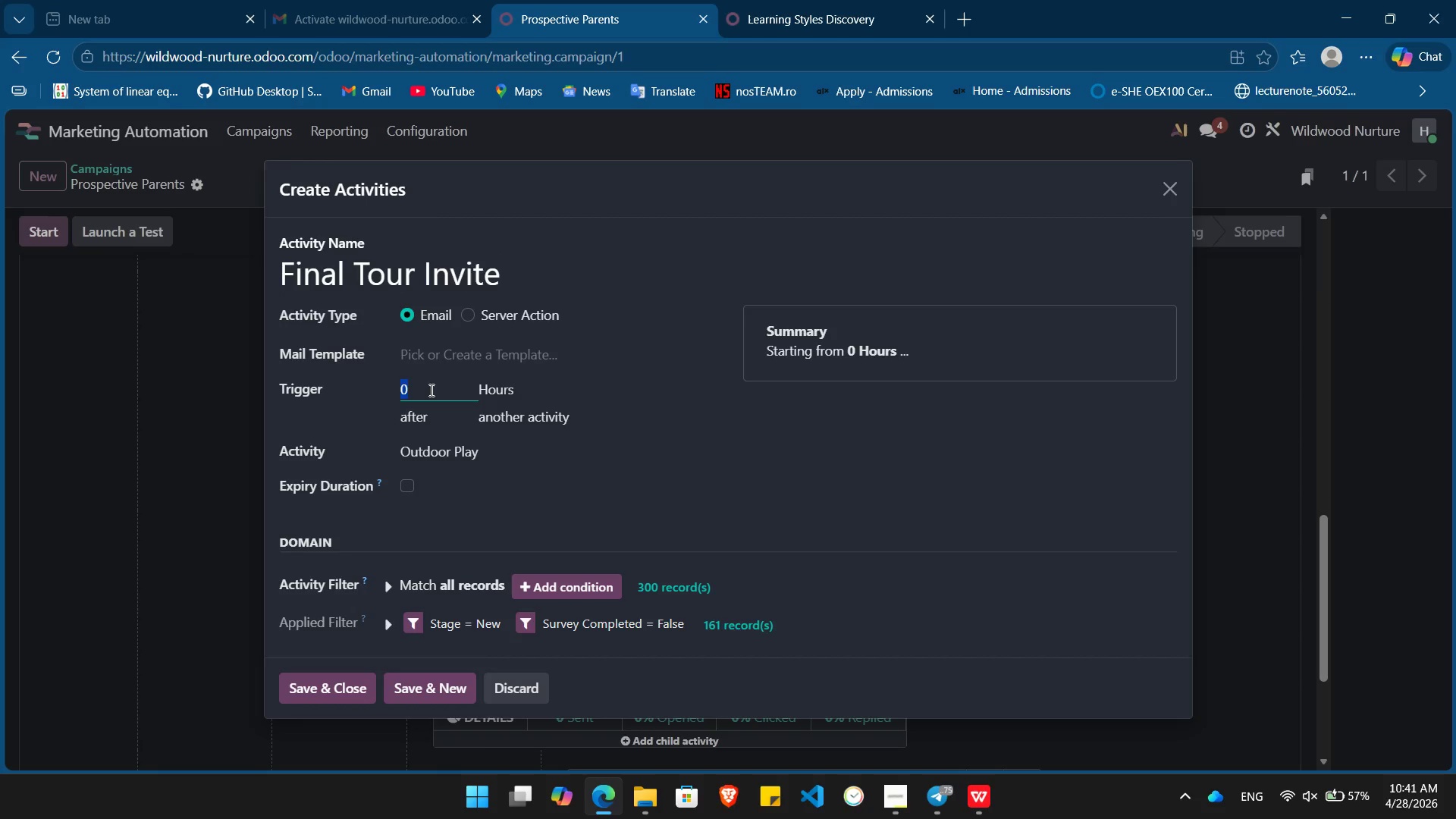 
key(Numpad3)
 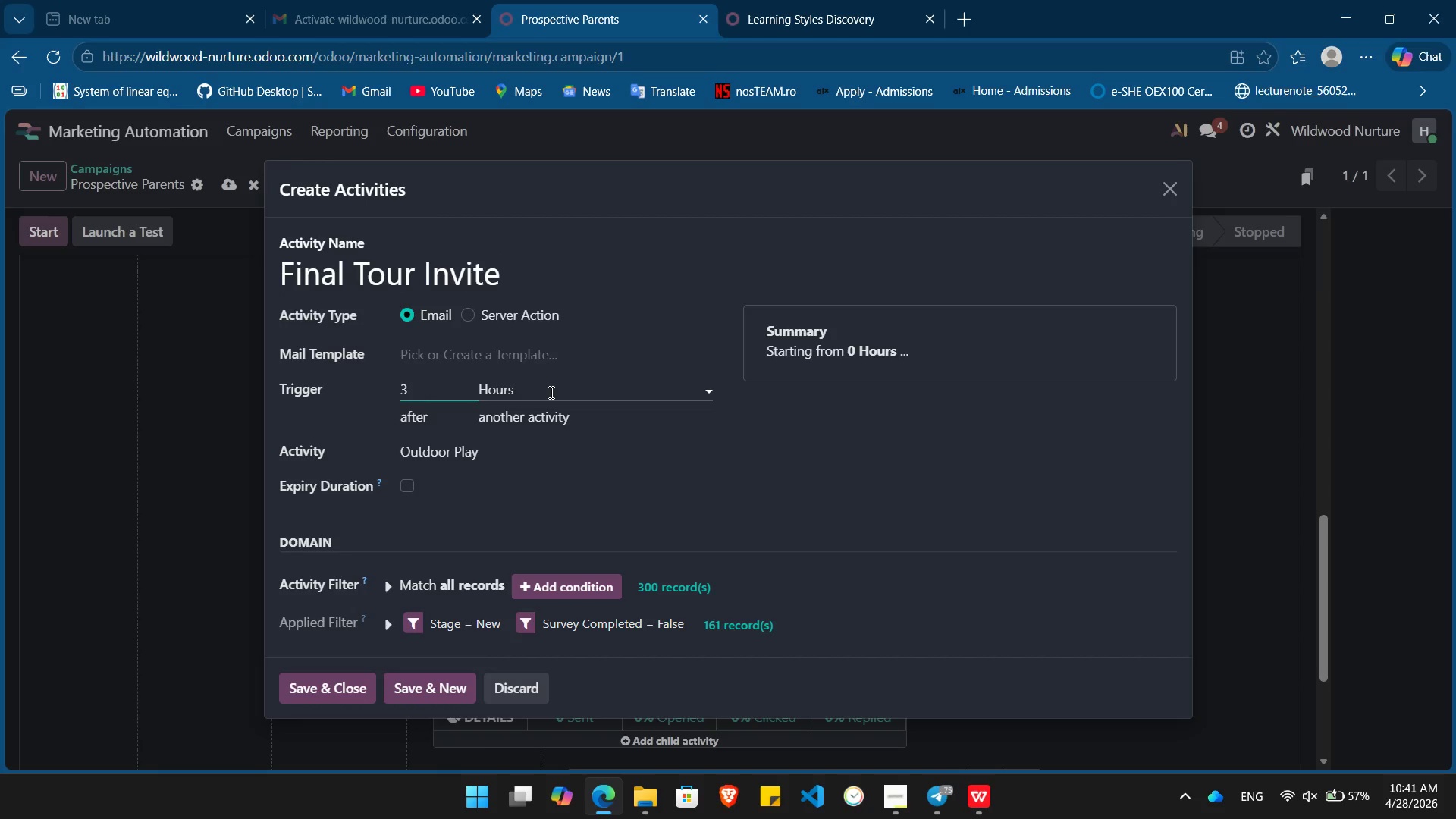 
left_click([550, 392])
 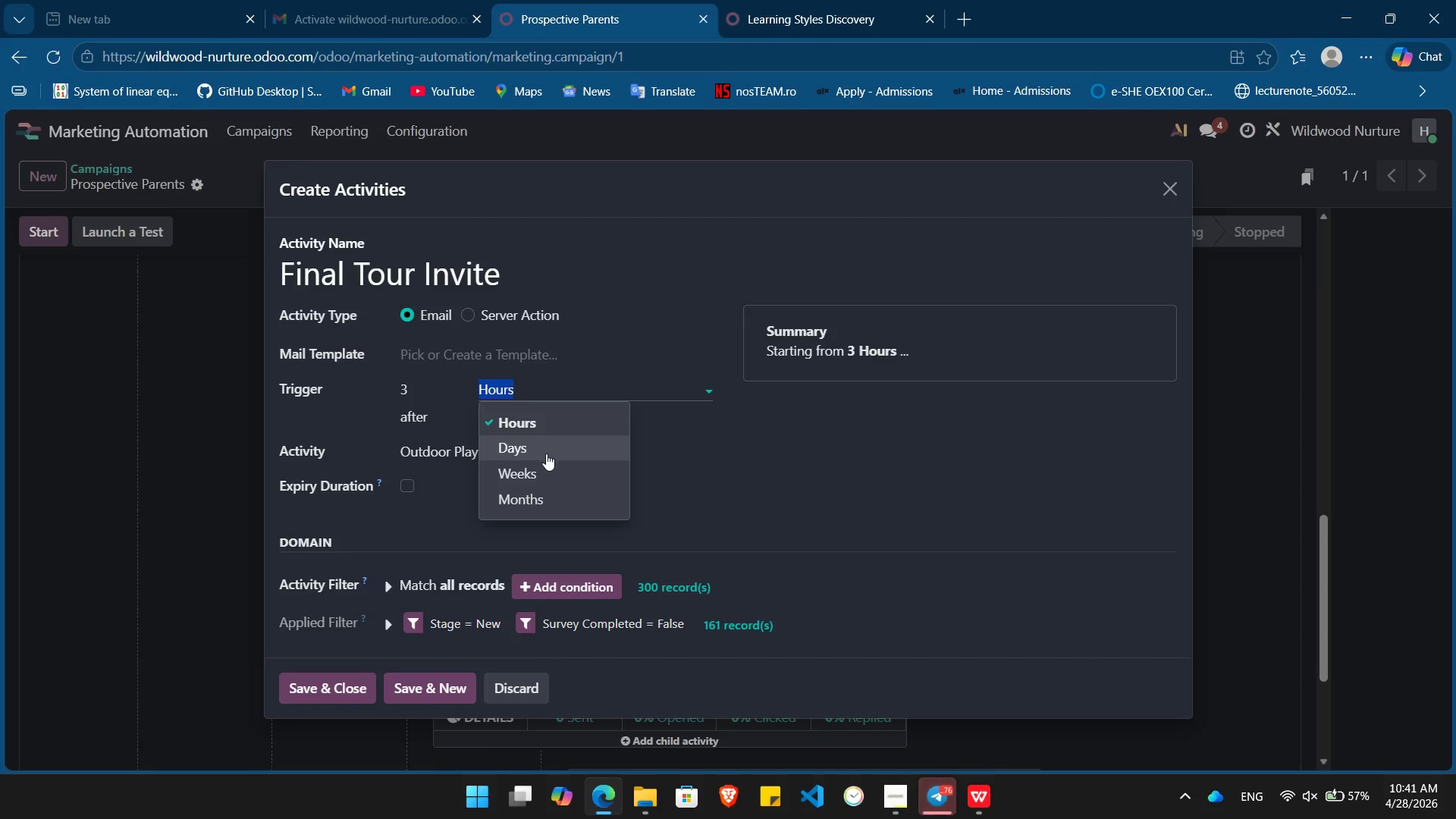 
left_click([546, 453])
 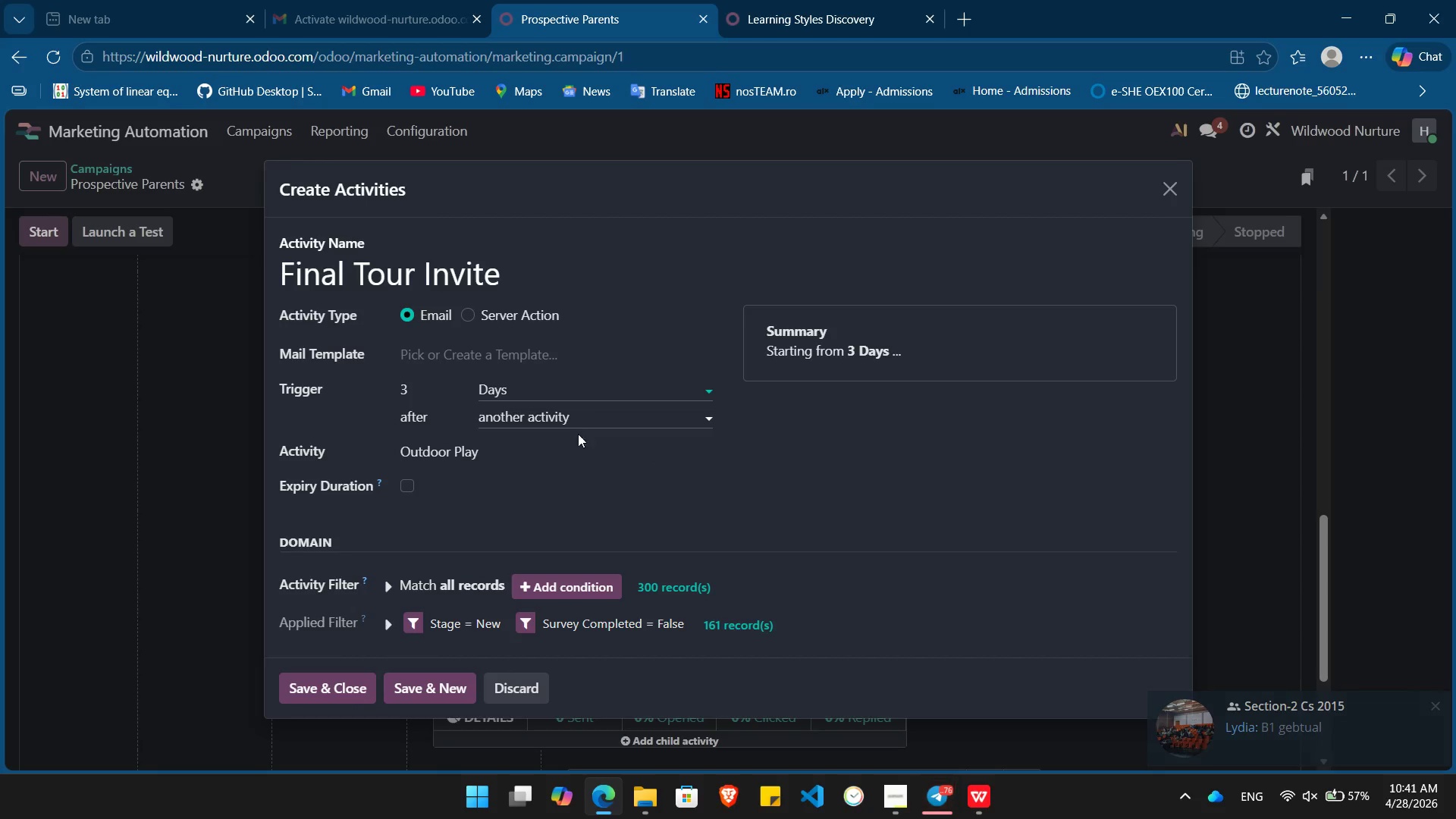 
wait(11.72)
 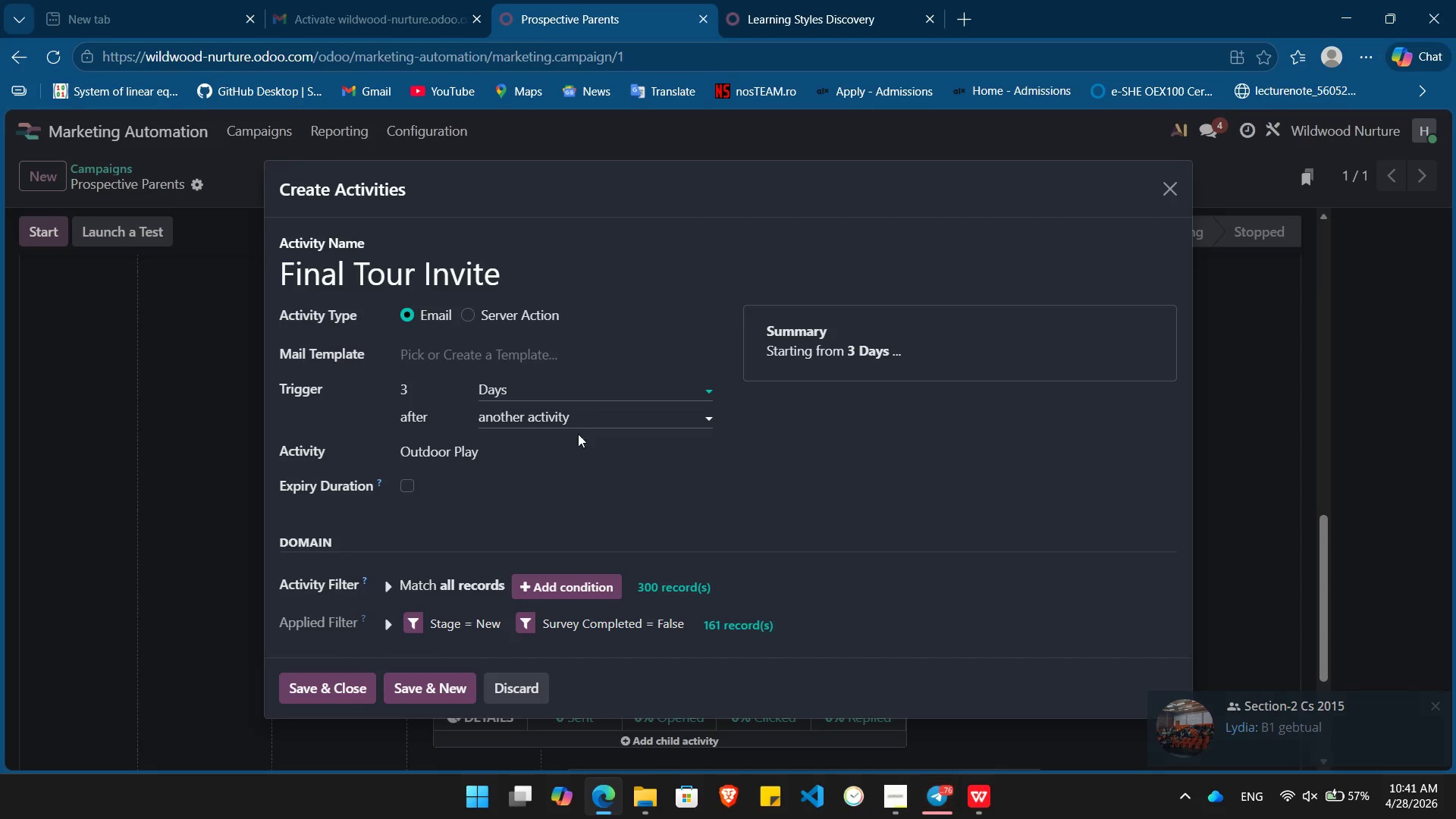 
left_click([342, 687])
 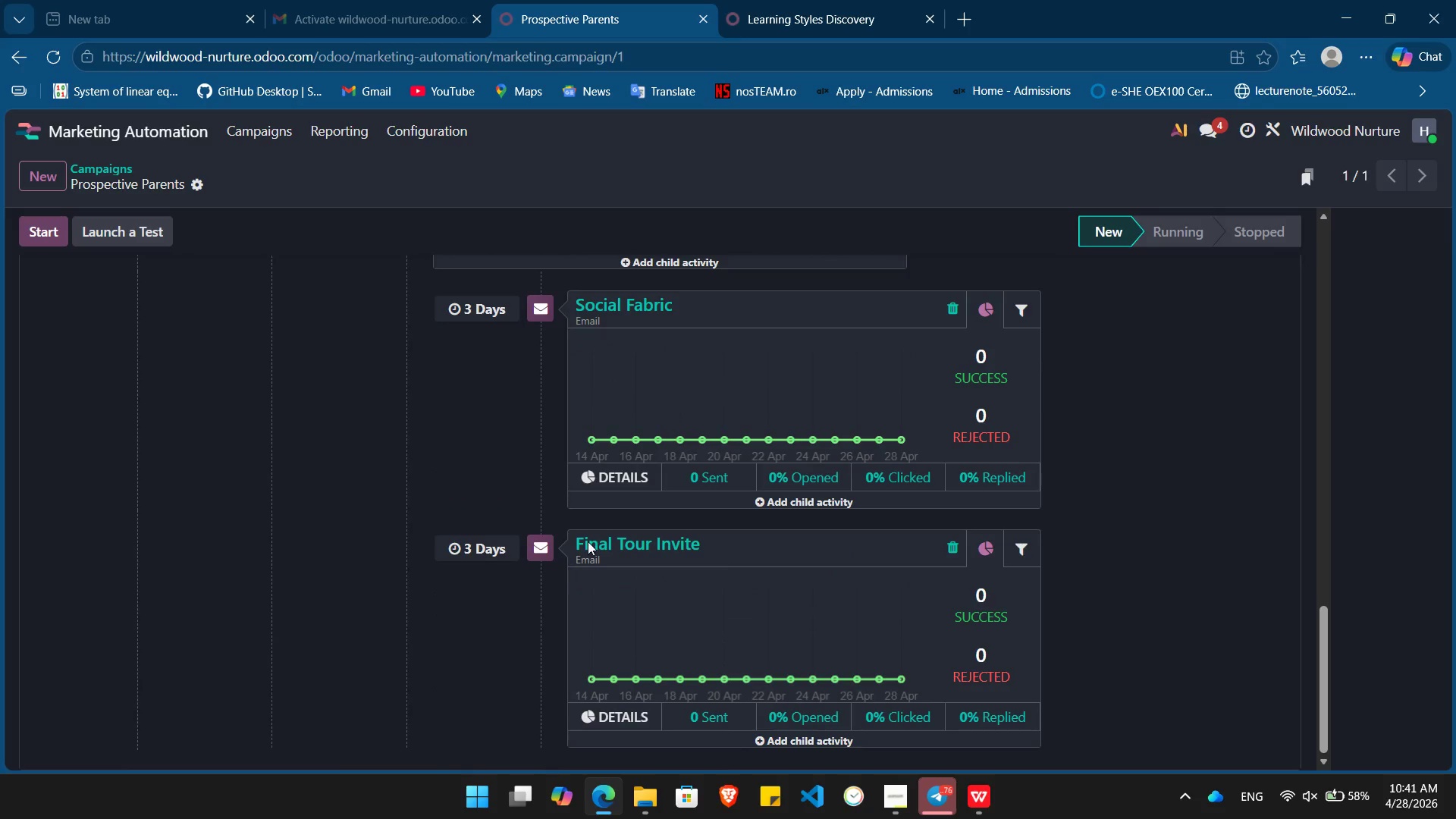 
wait(11.25)
 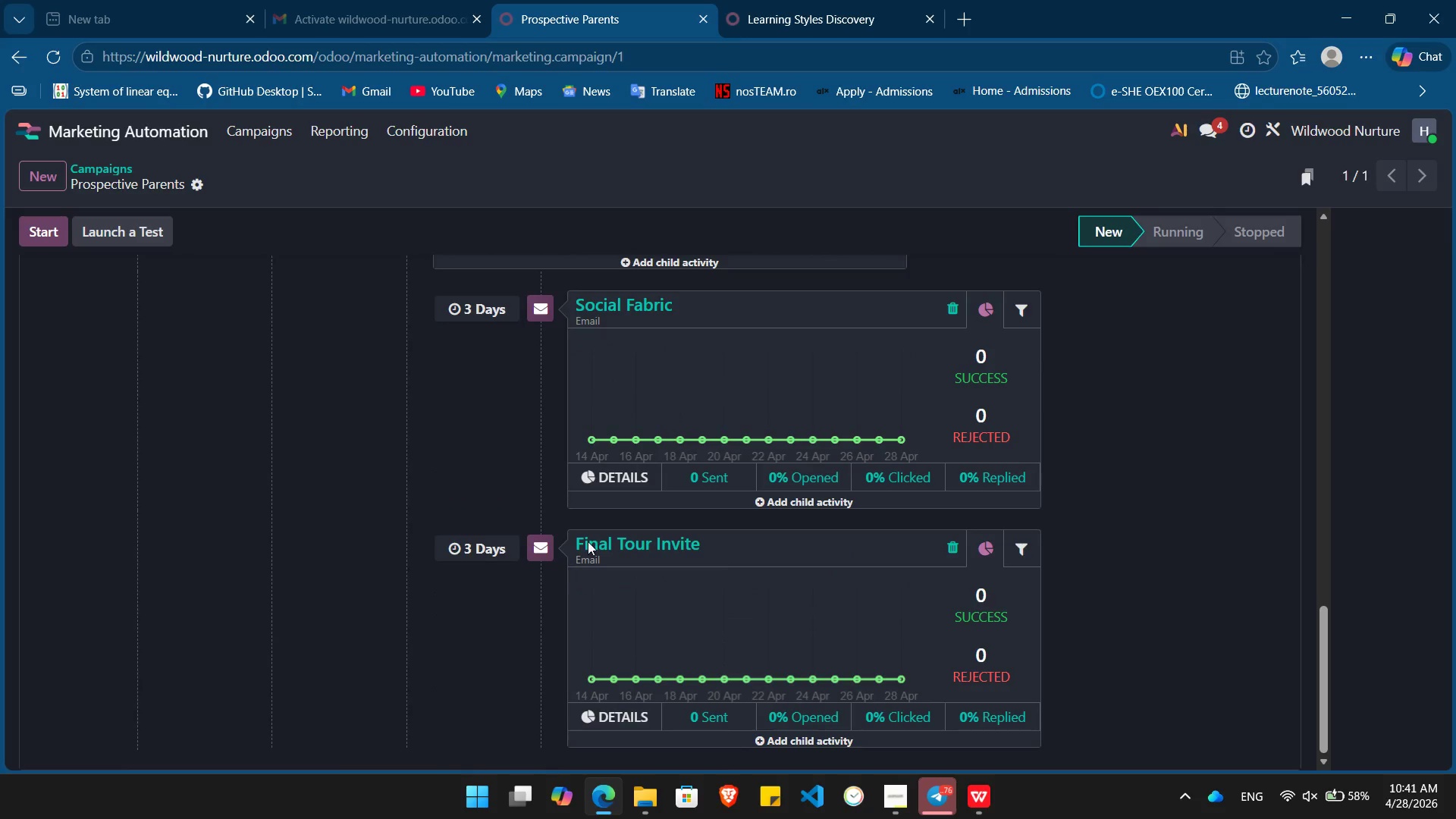 
left_click([634, 300])
 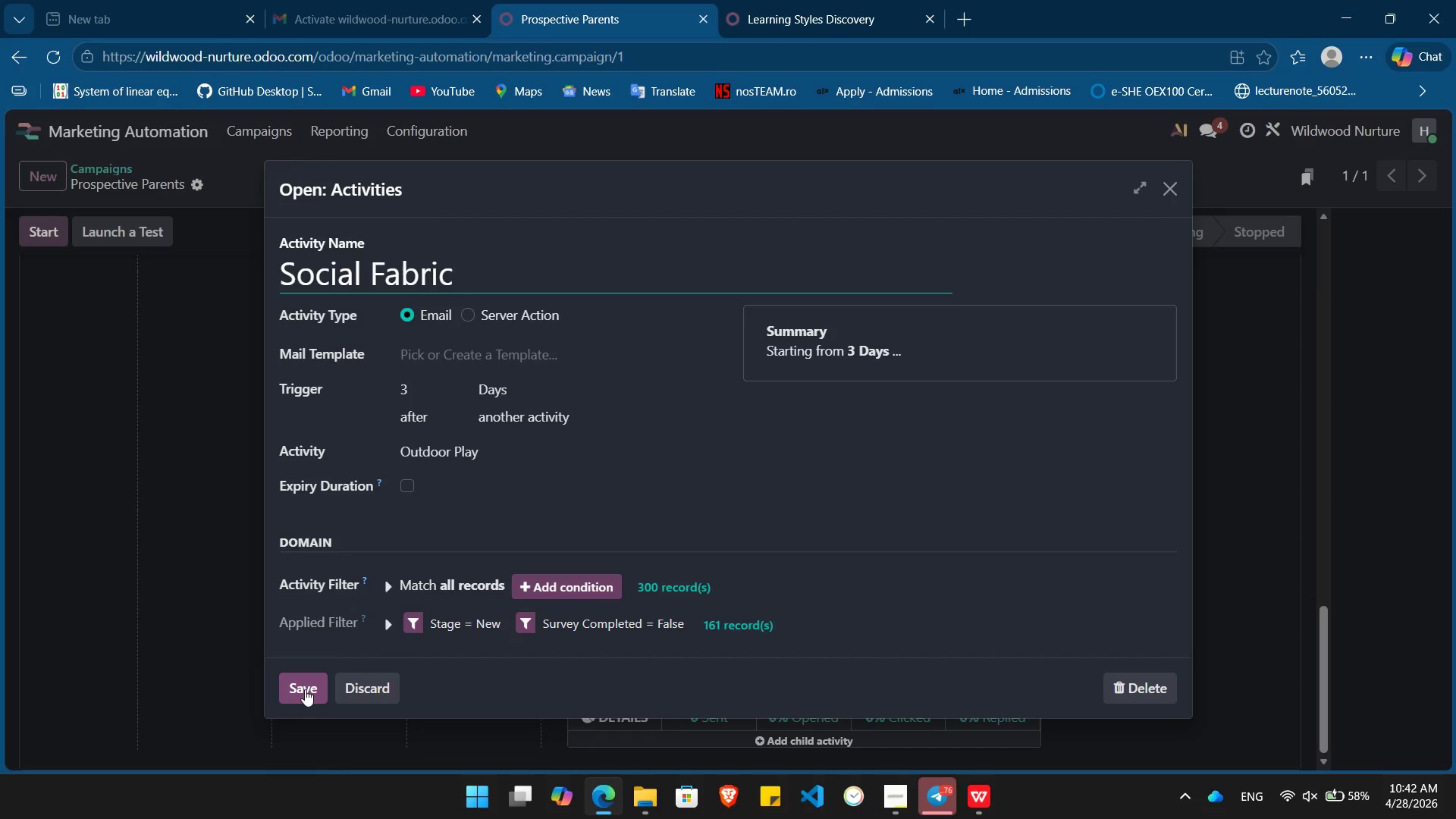 
left_click([305, 689])
 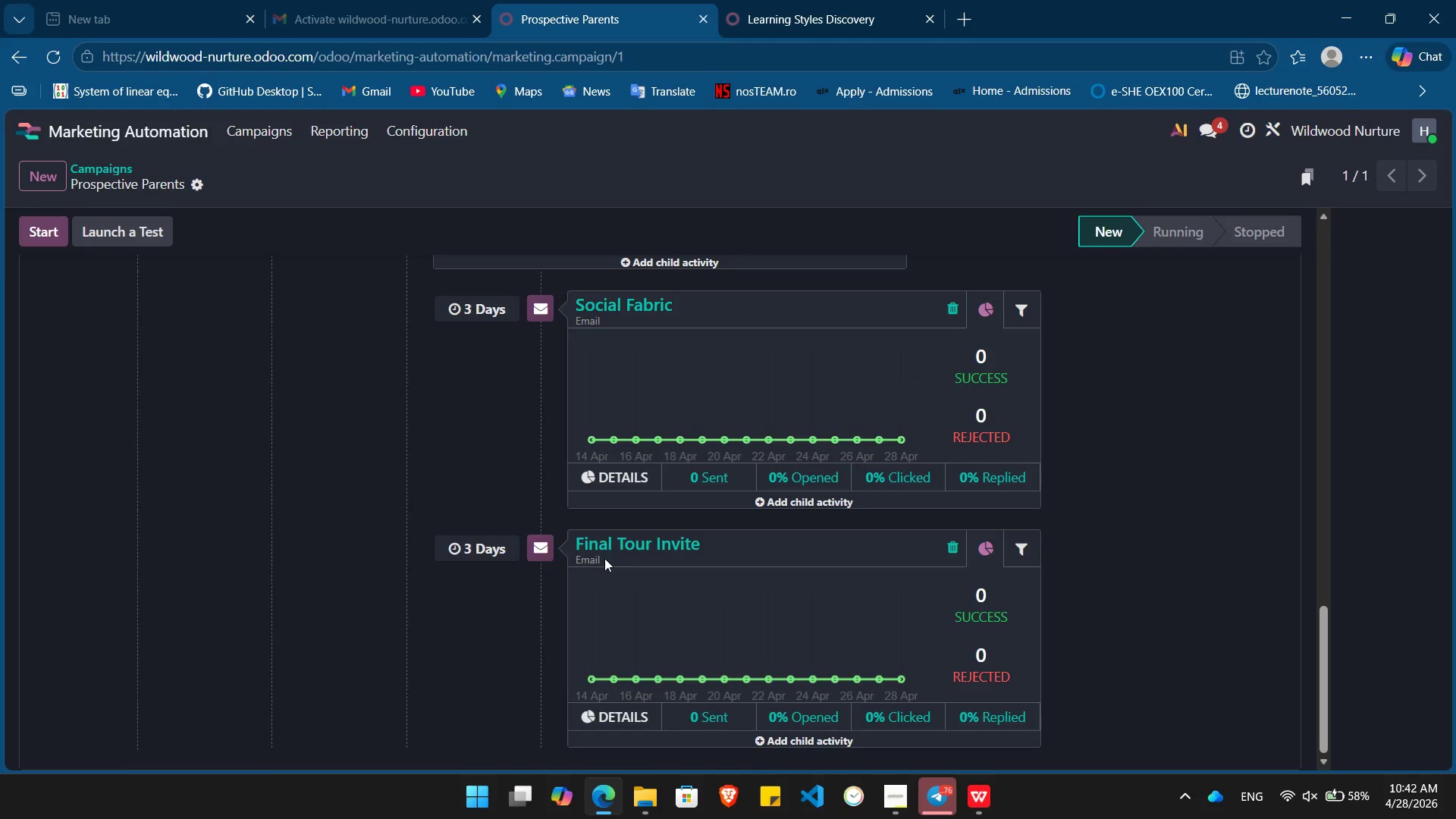 
left_click([626, 543])
 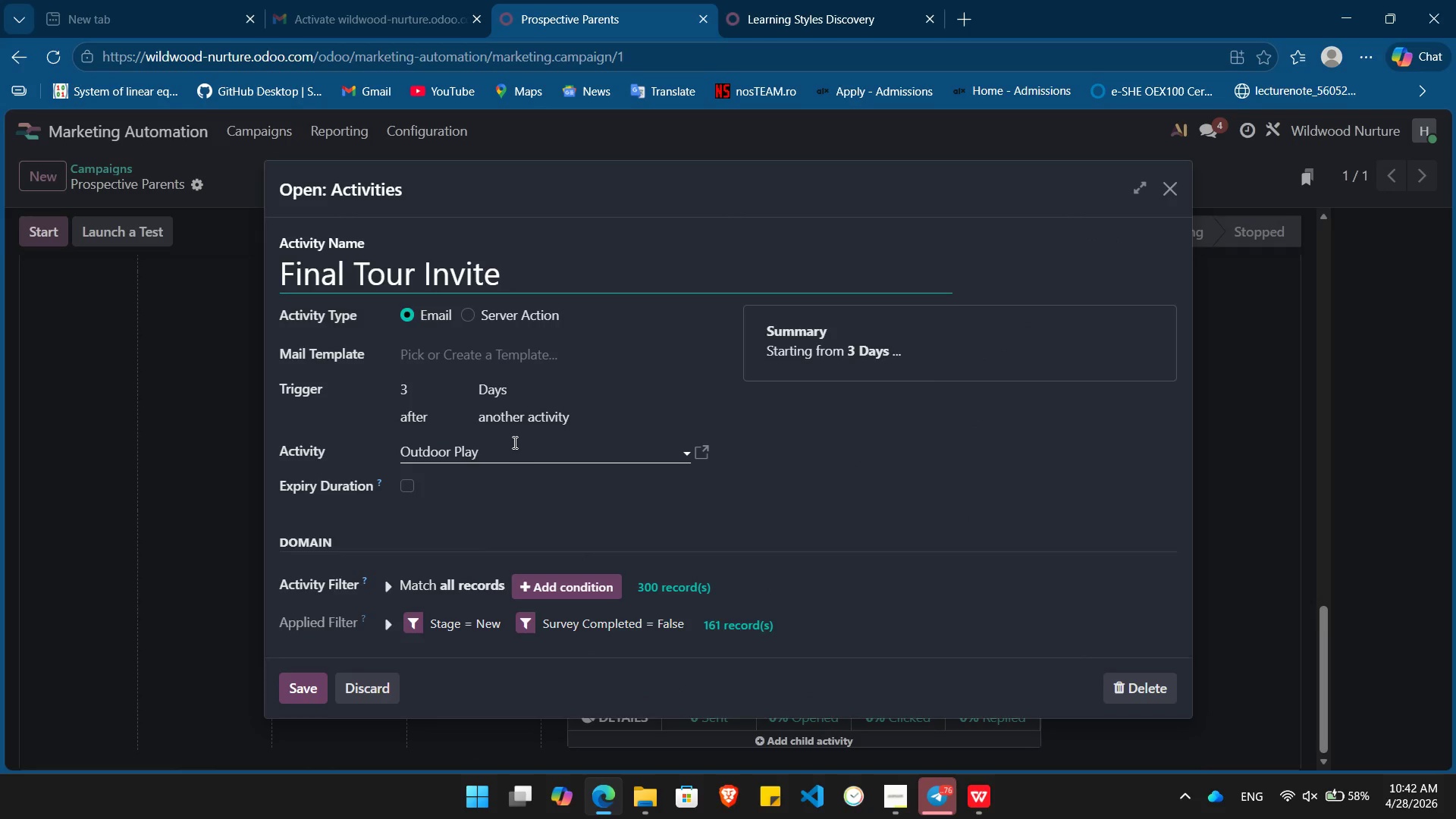 
left_click([505, 450])
 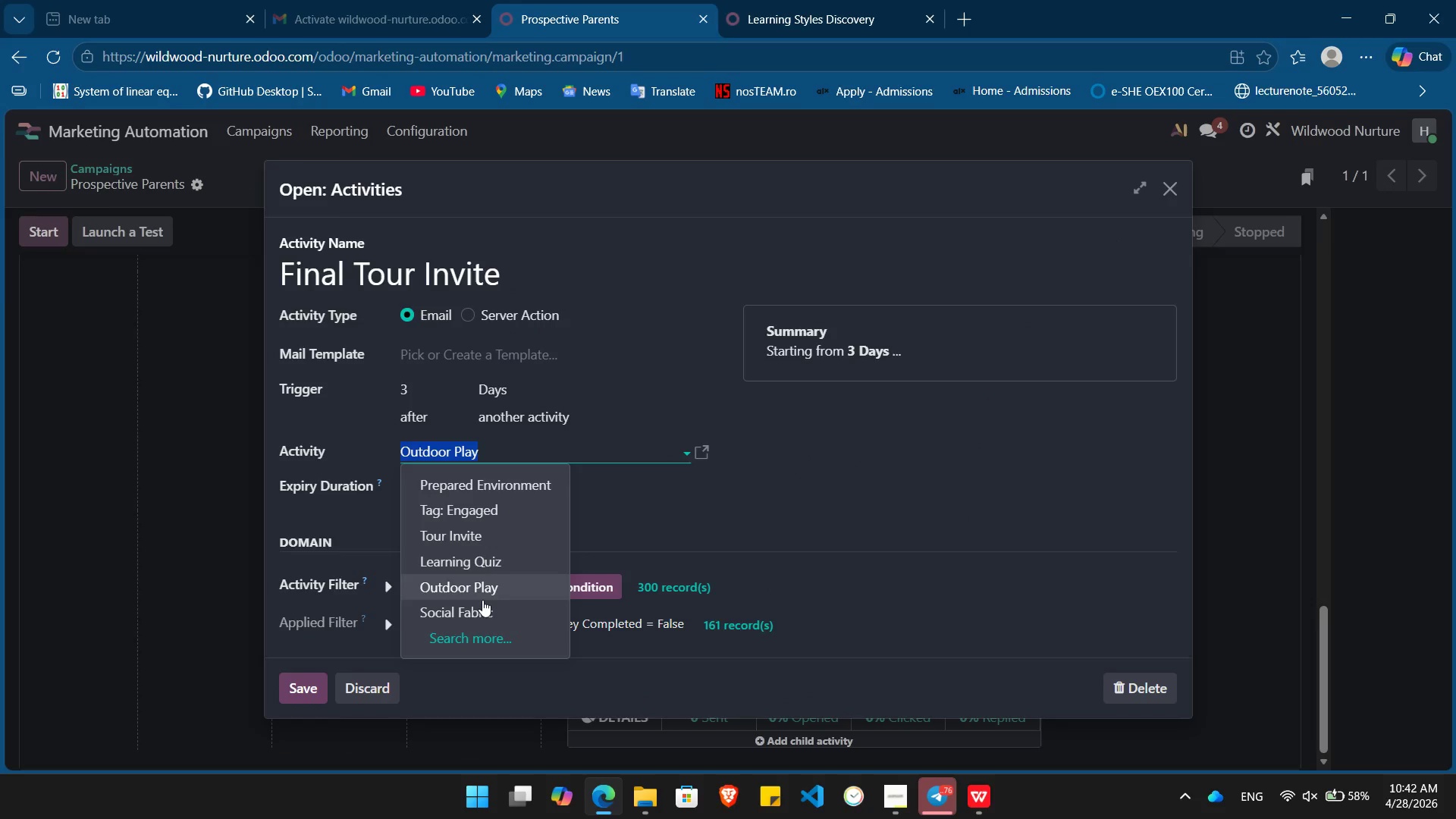 
left_click([481, 610])
 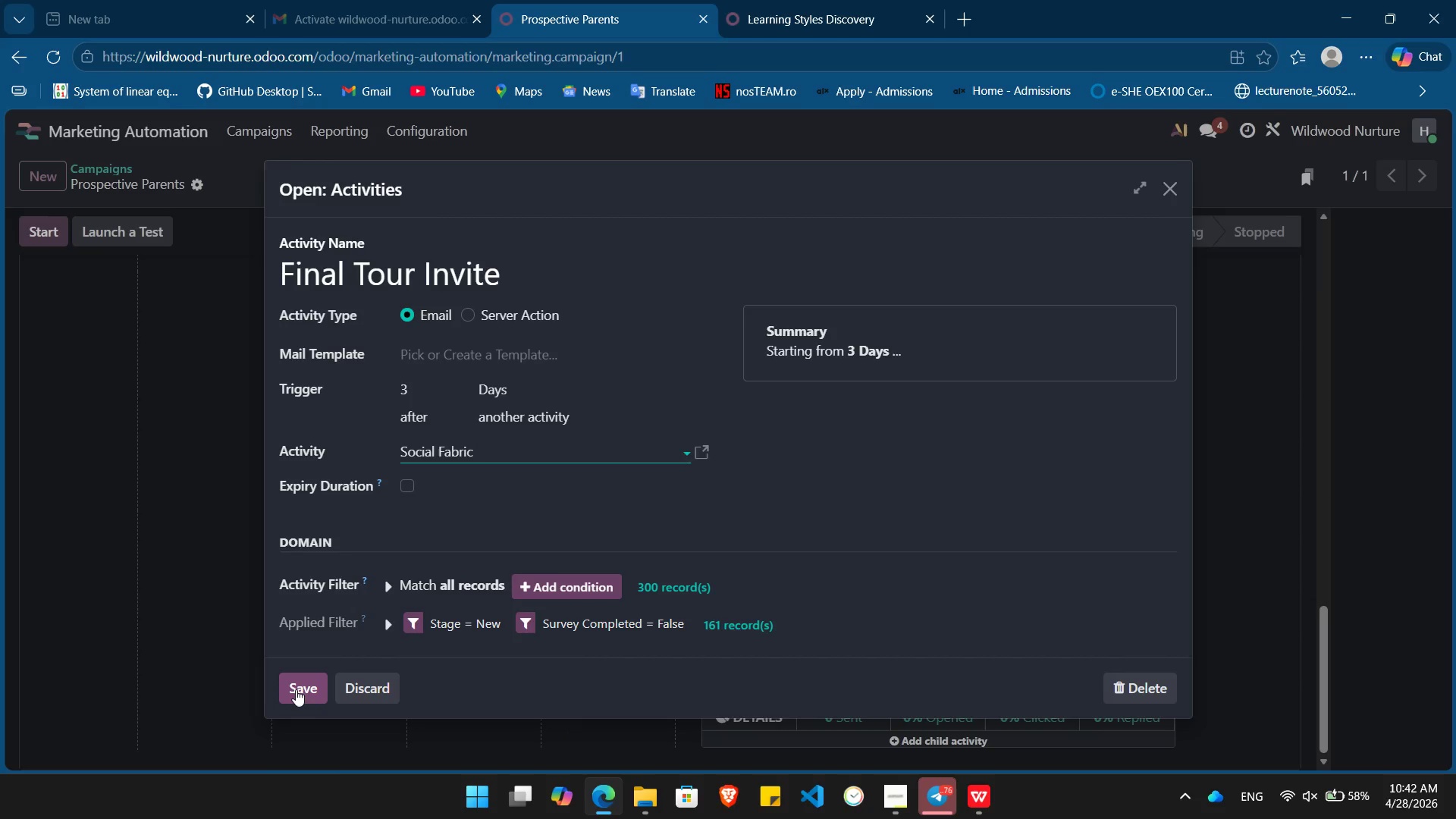 
left_click([296, 689])
 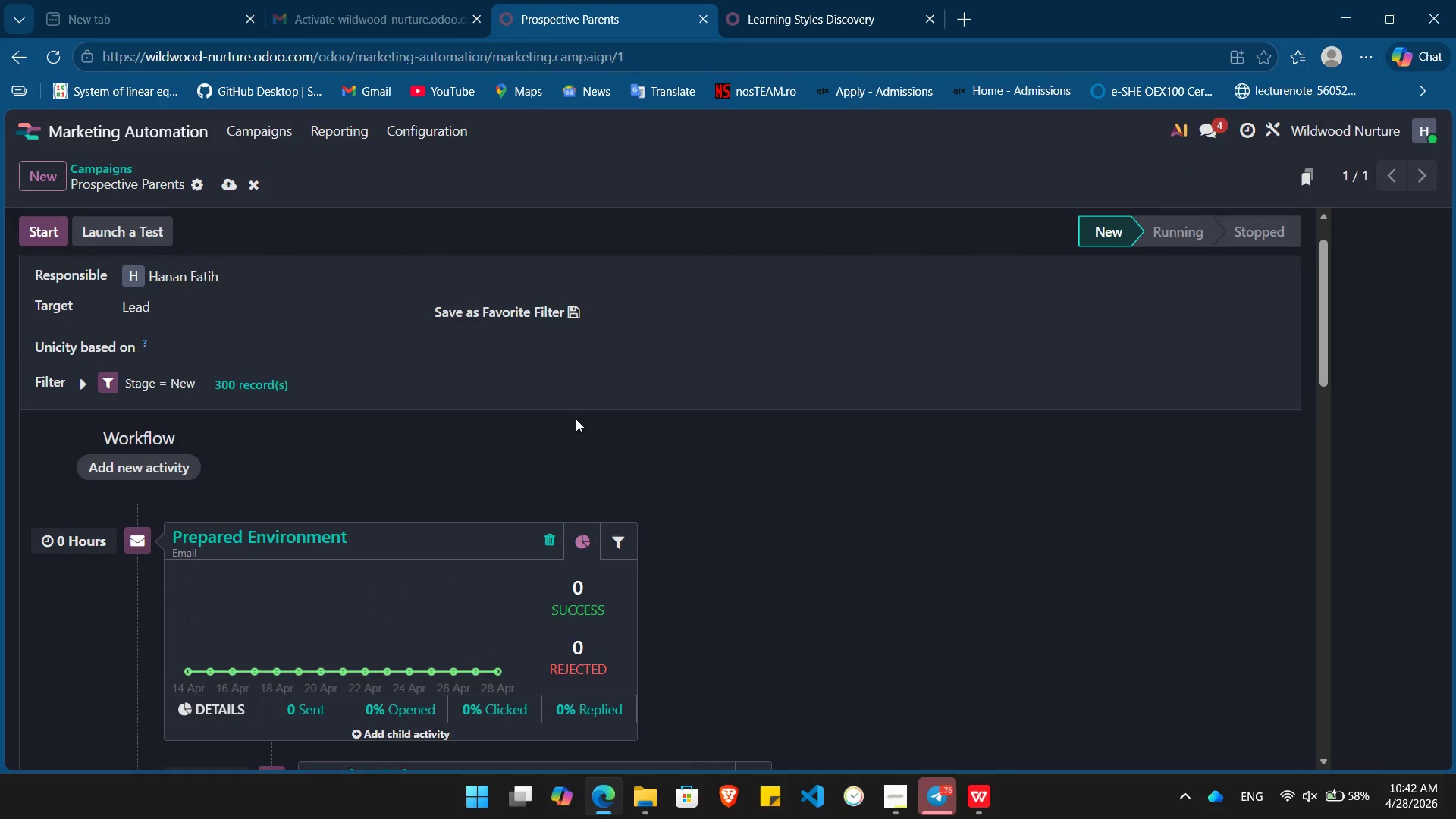 
wait(12.71)
 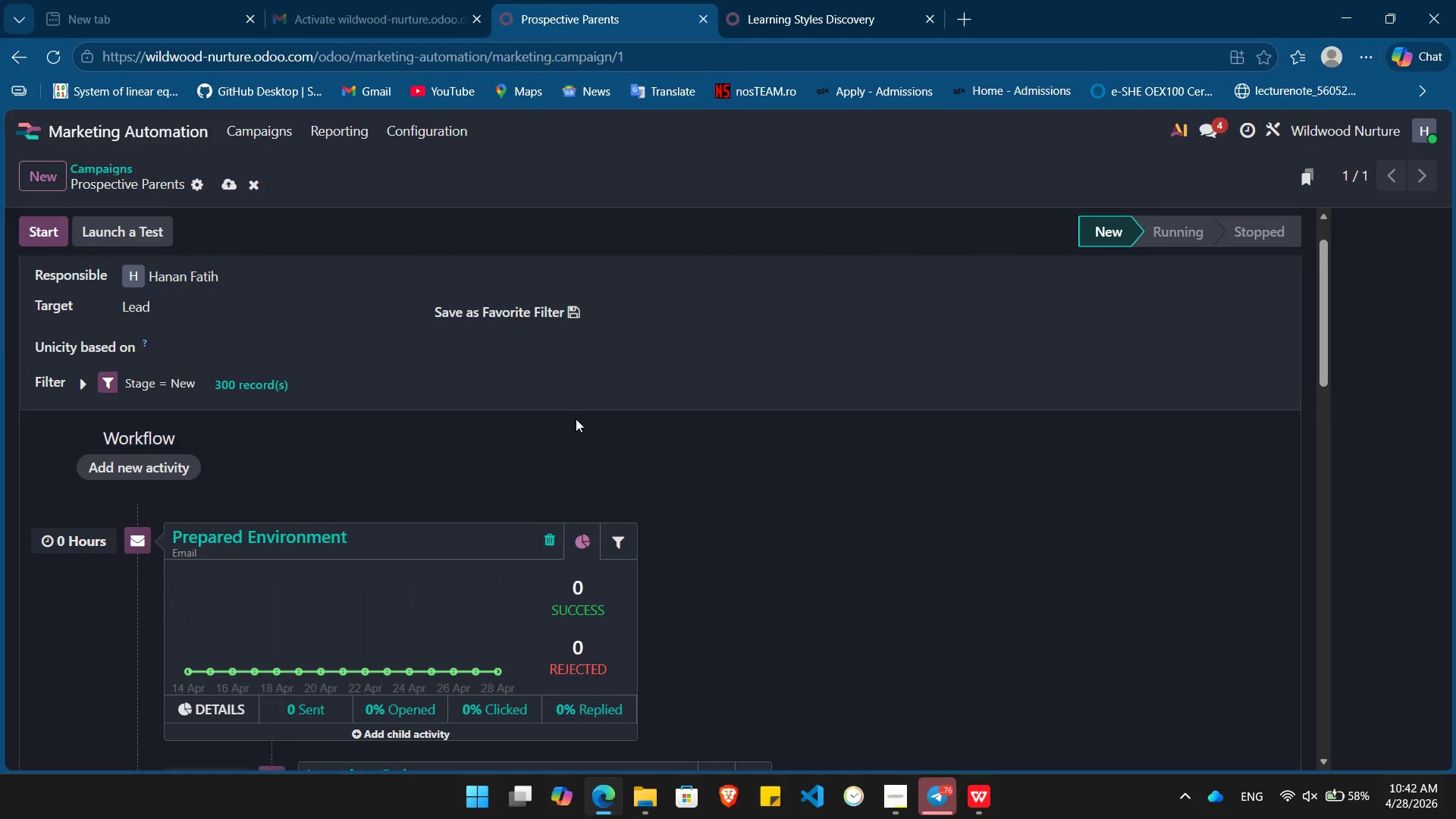 
mouse_move([611, 504])
 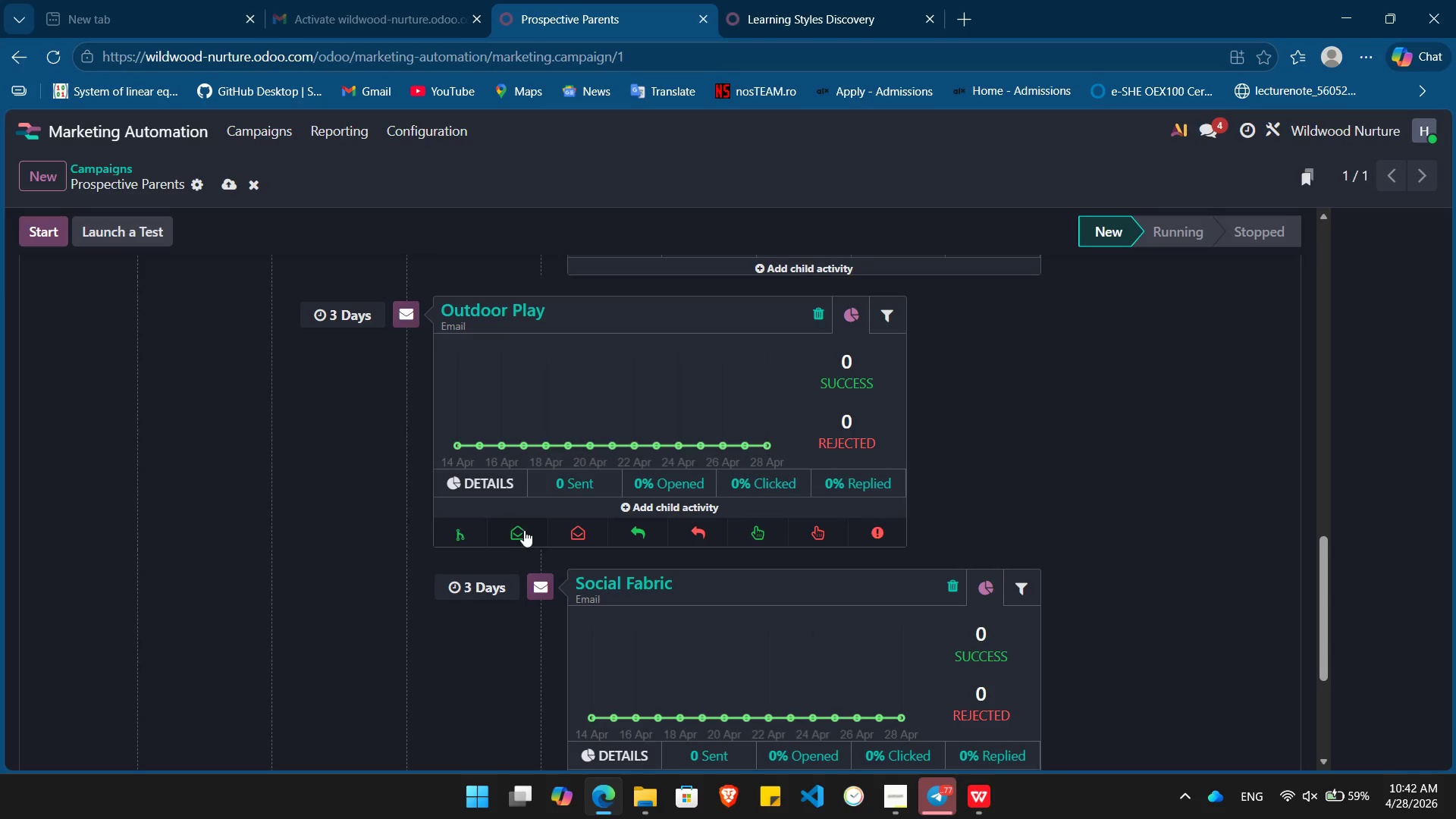 
left_click([591, 530])
 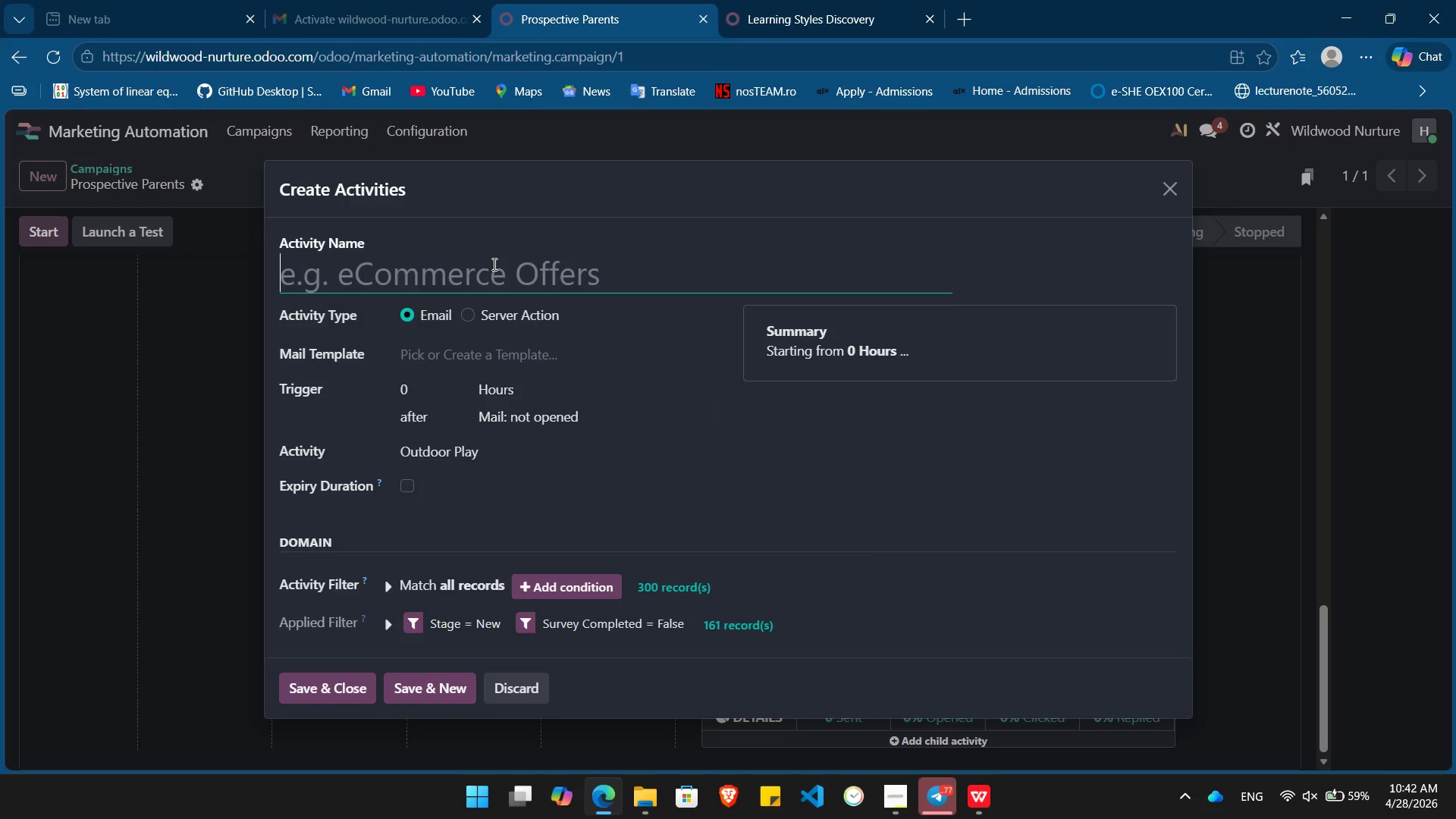 
wait(5.81)
 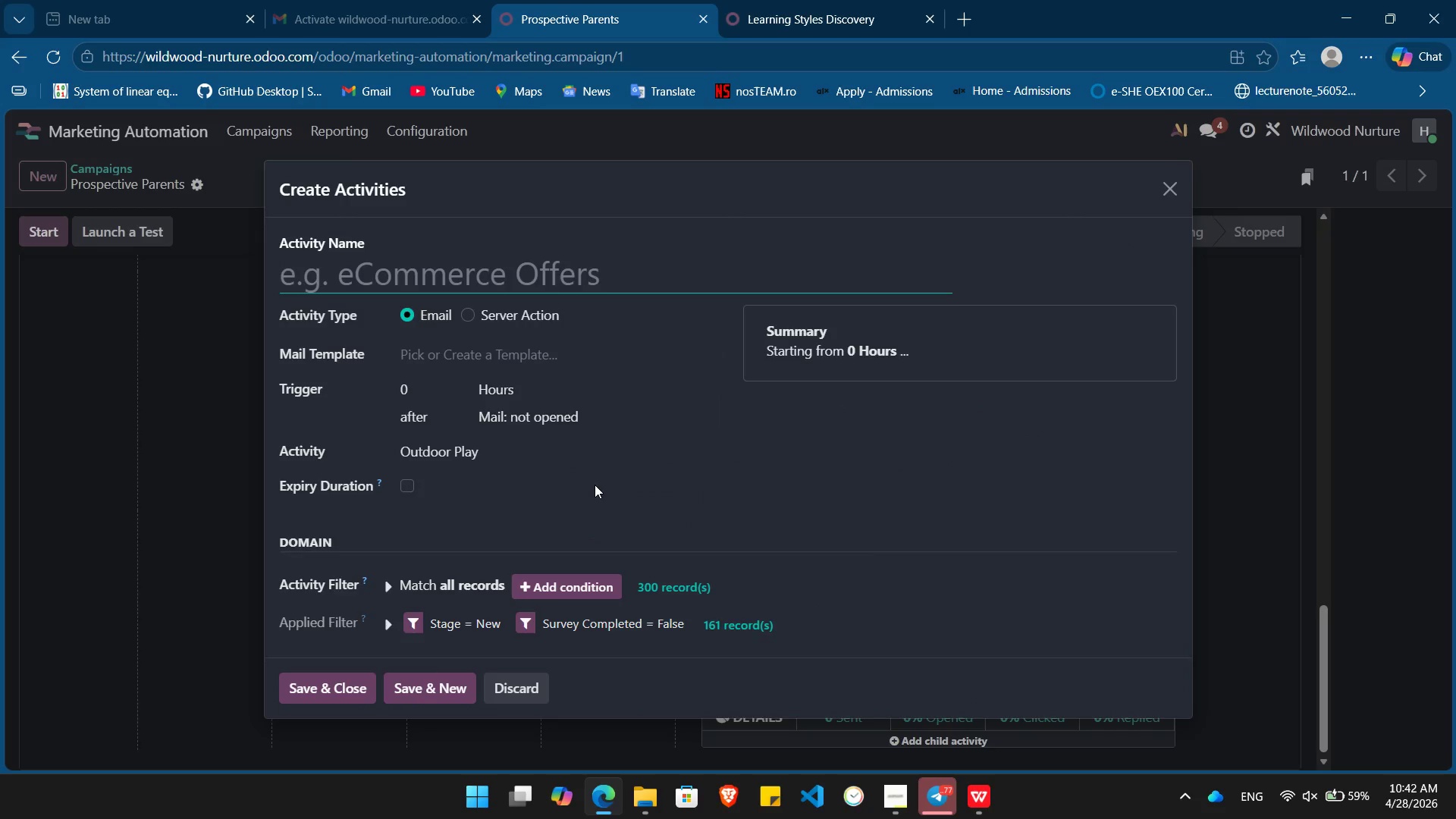 
type(Move to Re-engae)
 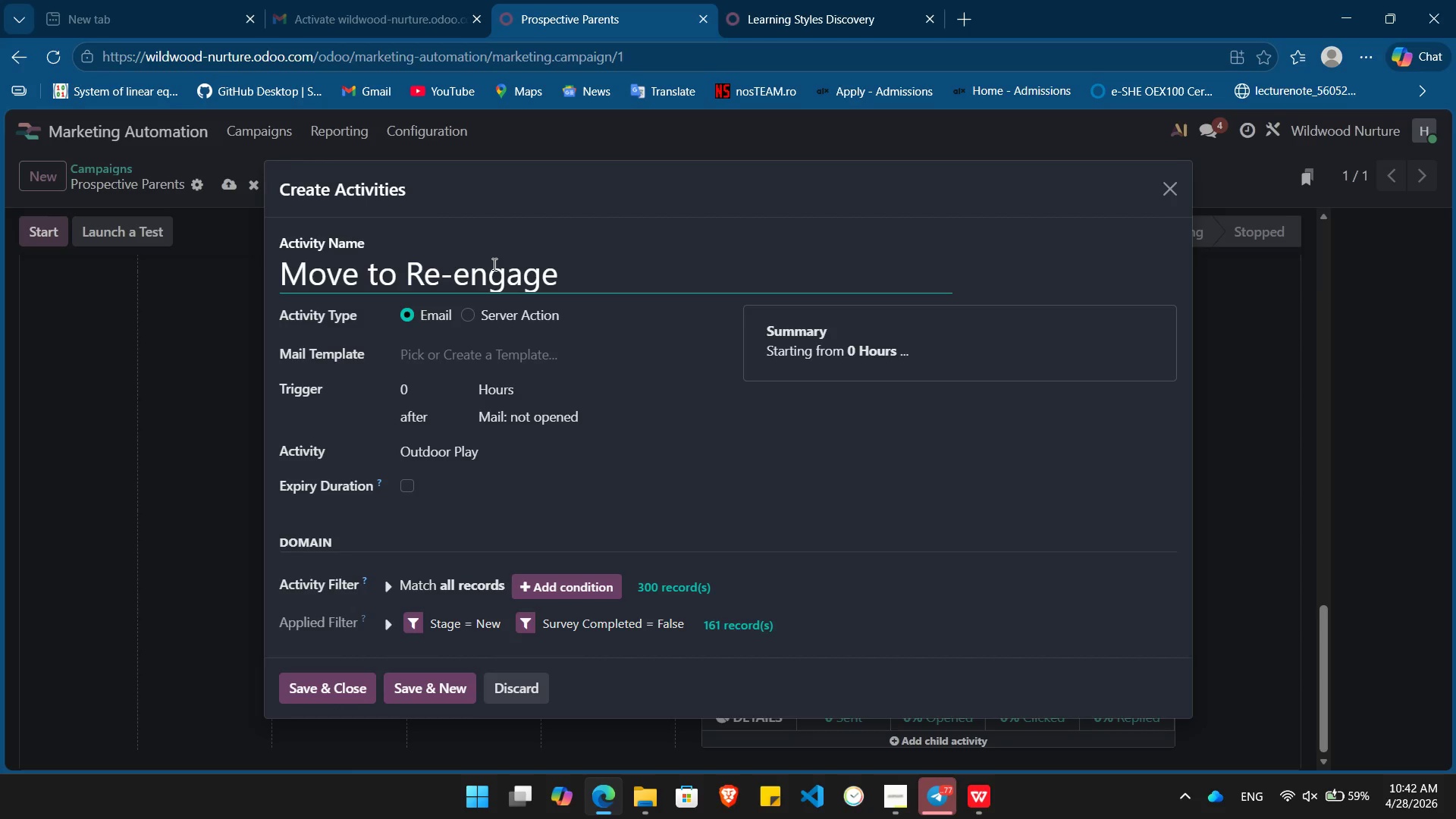 
hold_key(key=G, duration=0.33)
 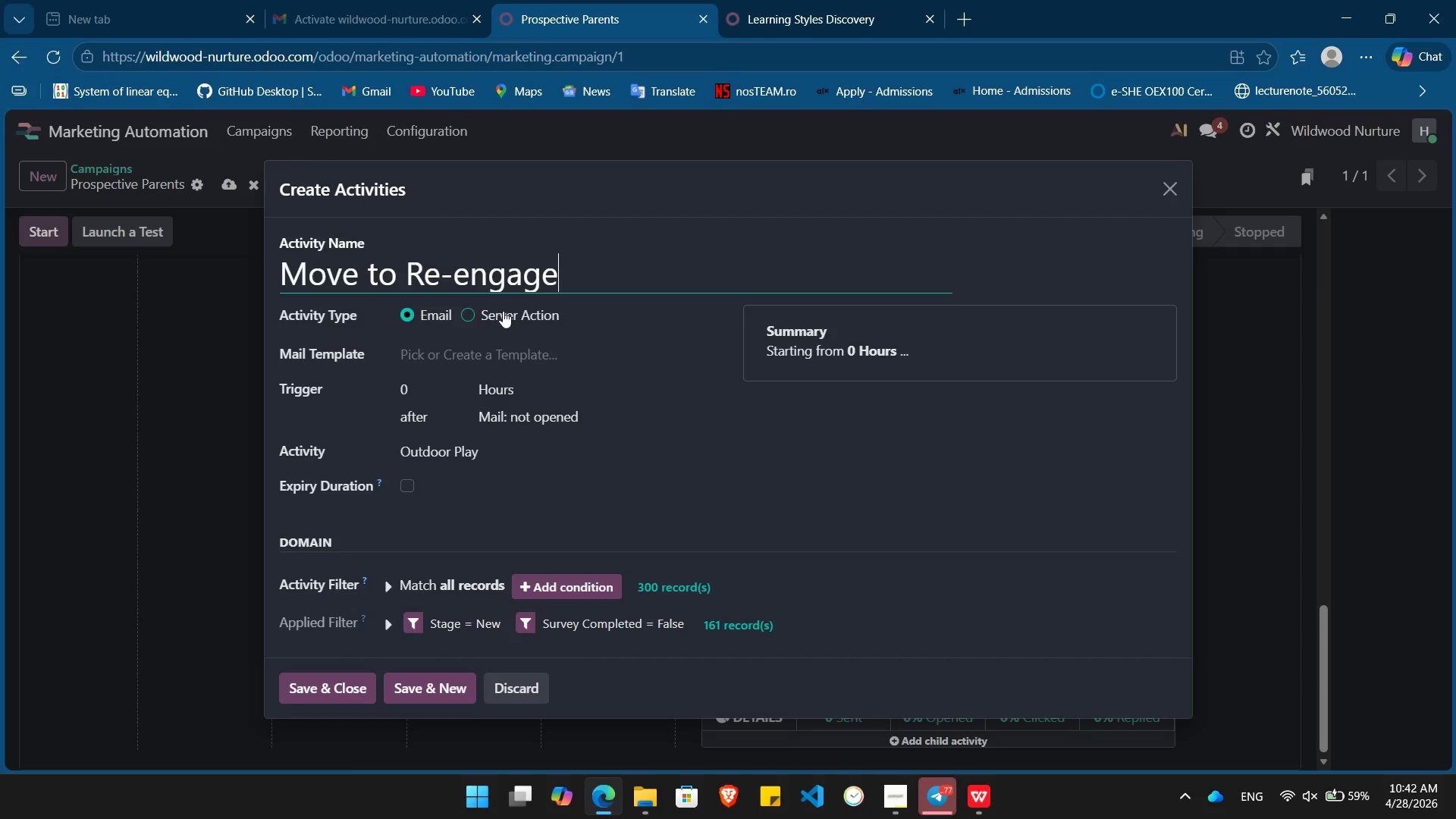 
left_click([507, 322])
 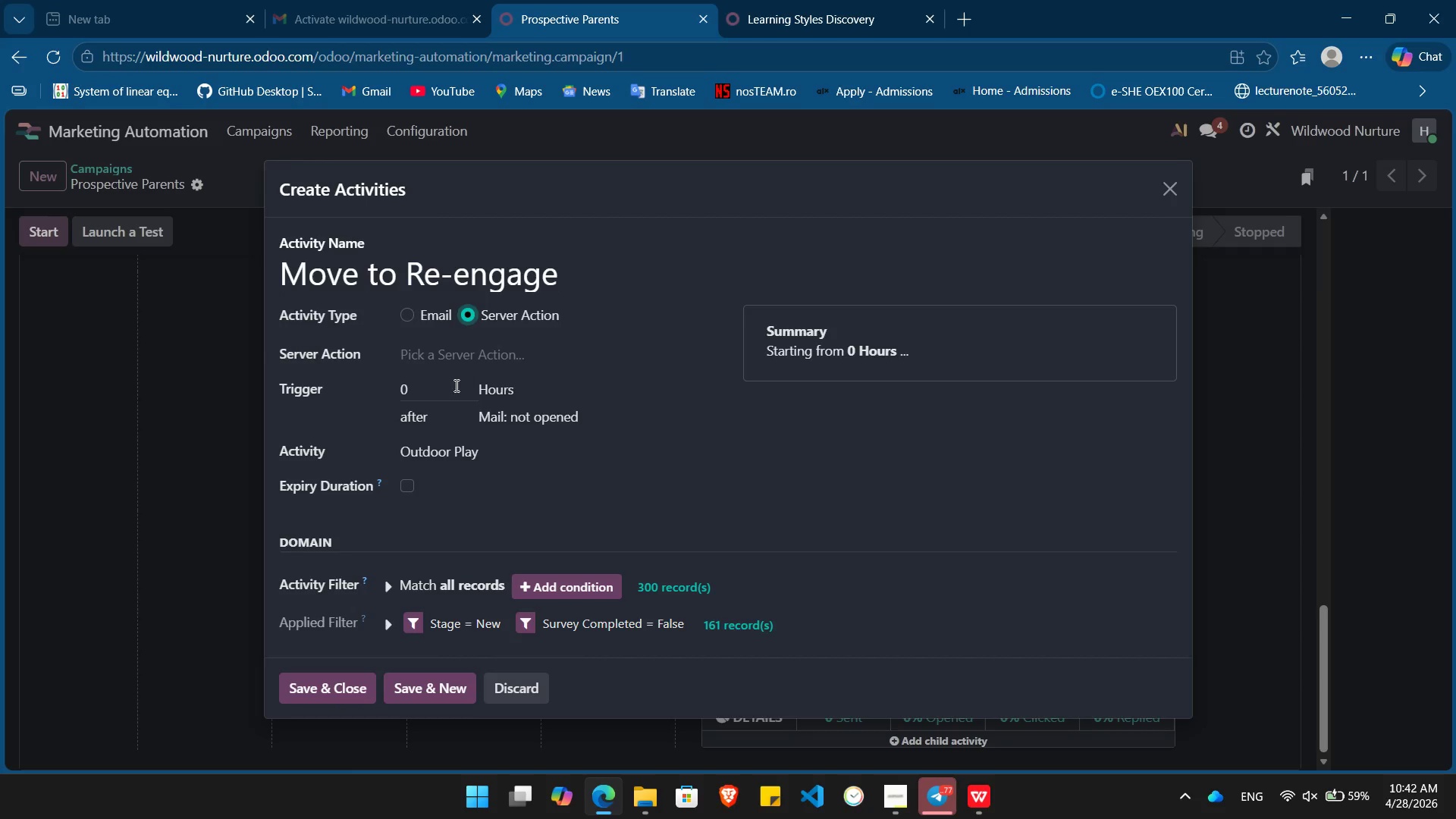 
left_click([449, 390])
 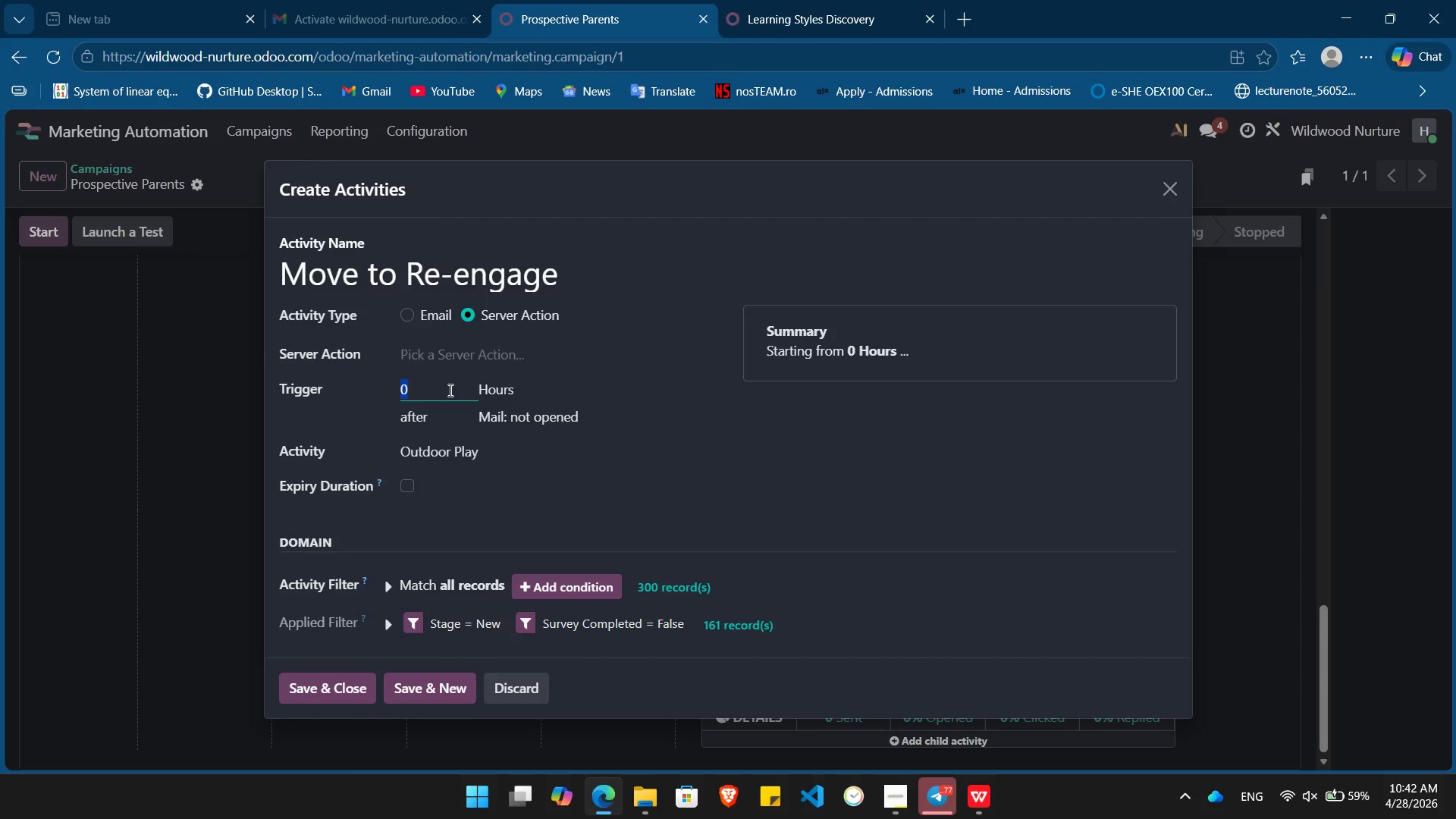 
key(Numpad7)
 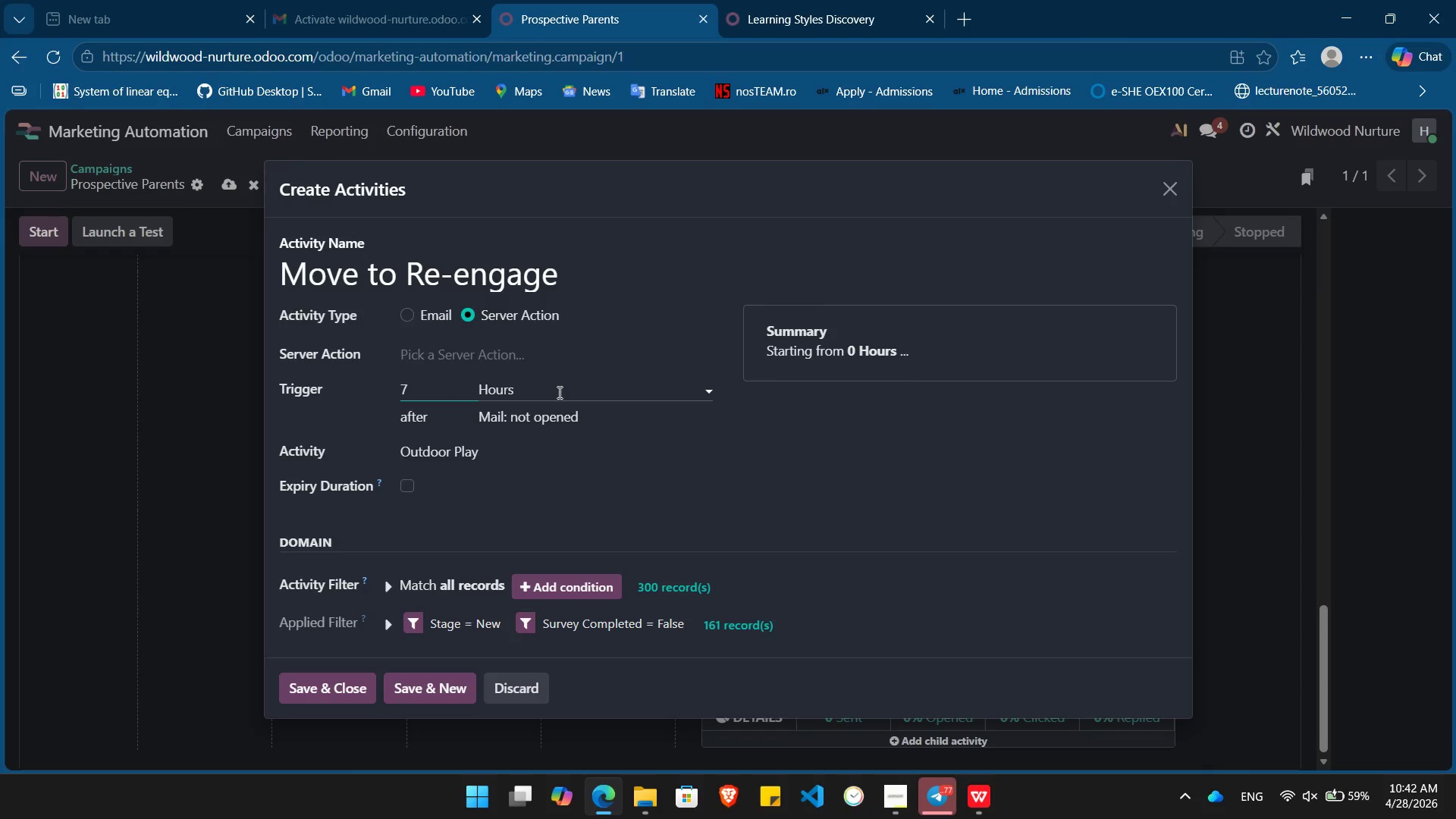 
left_click([558, 392])
 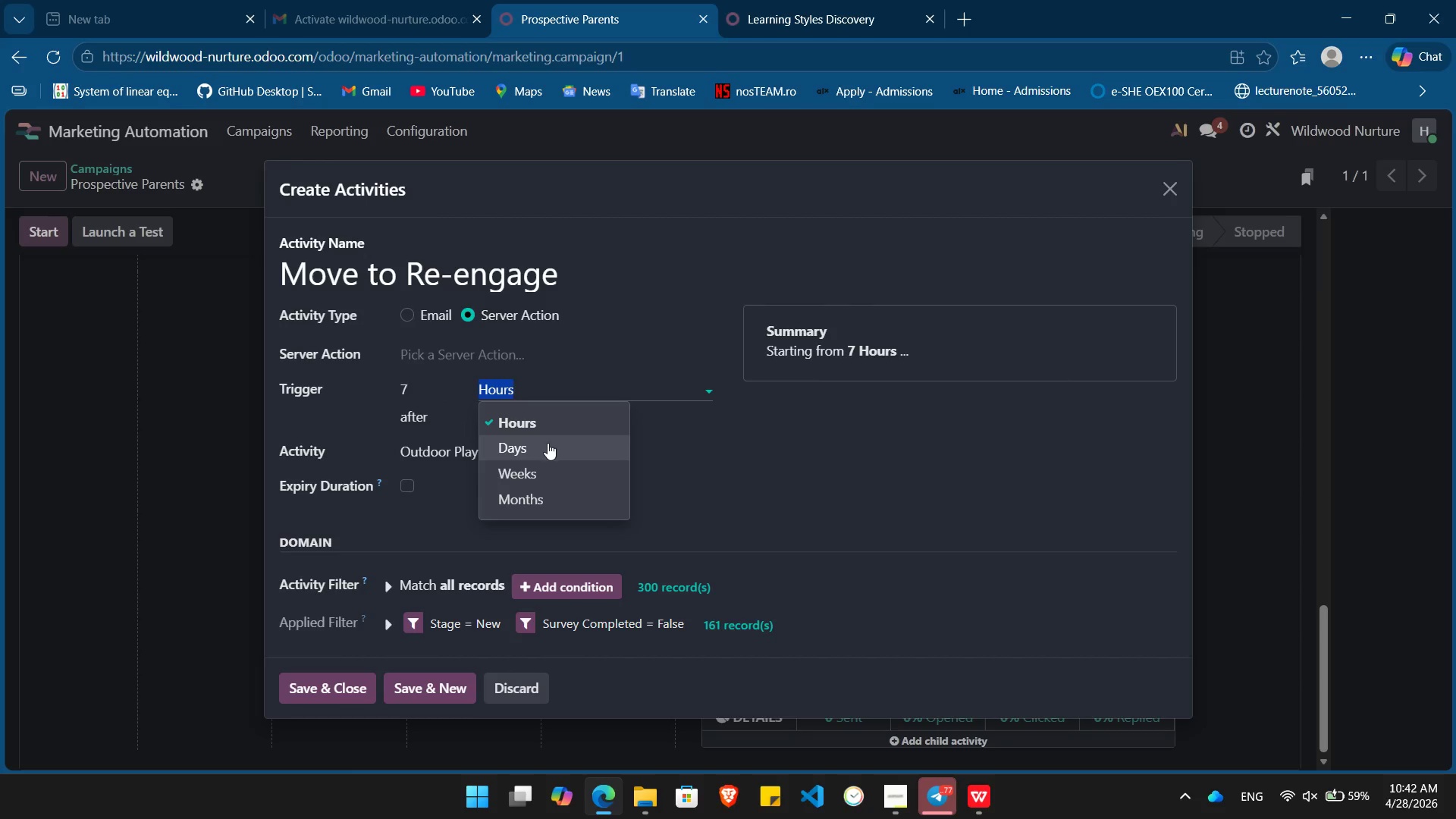 
left_click([547, 446])
 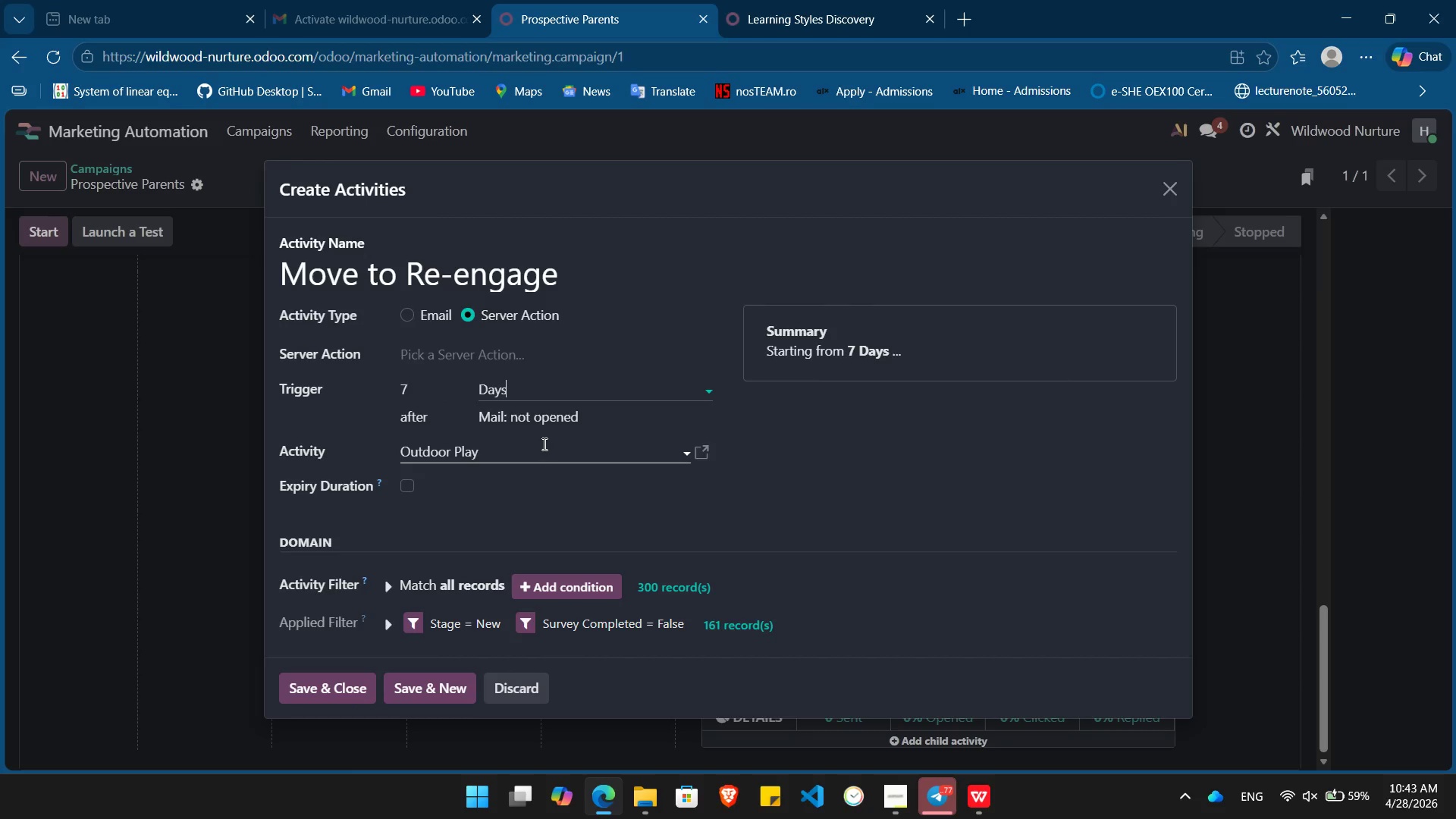 
left_click([512, 359])
 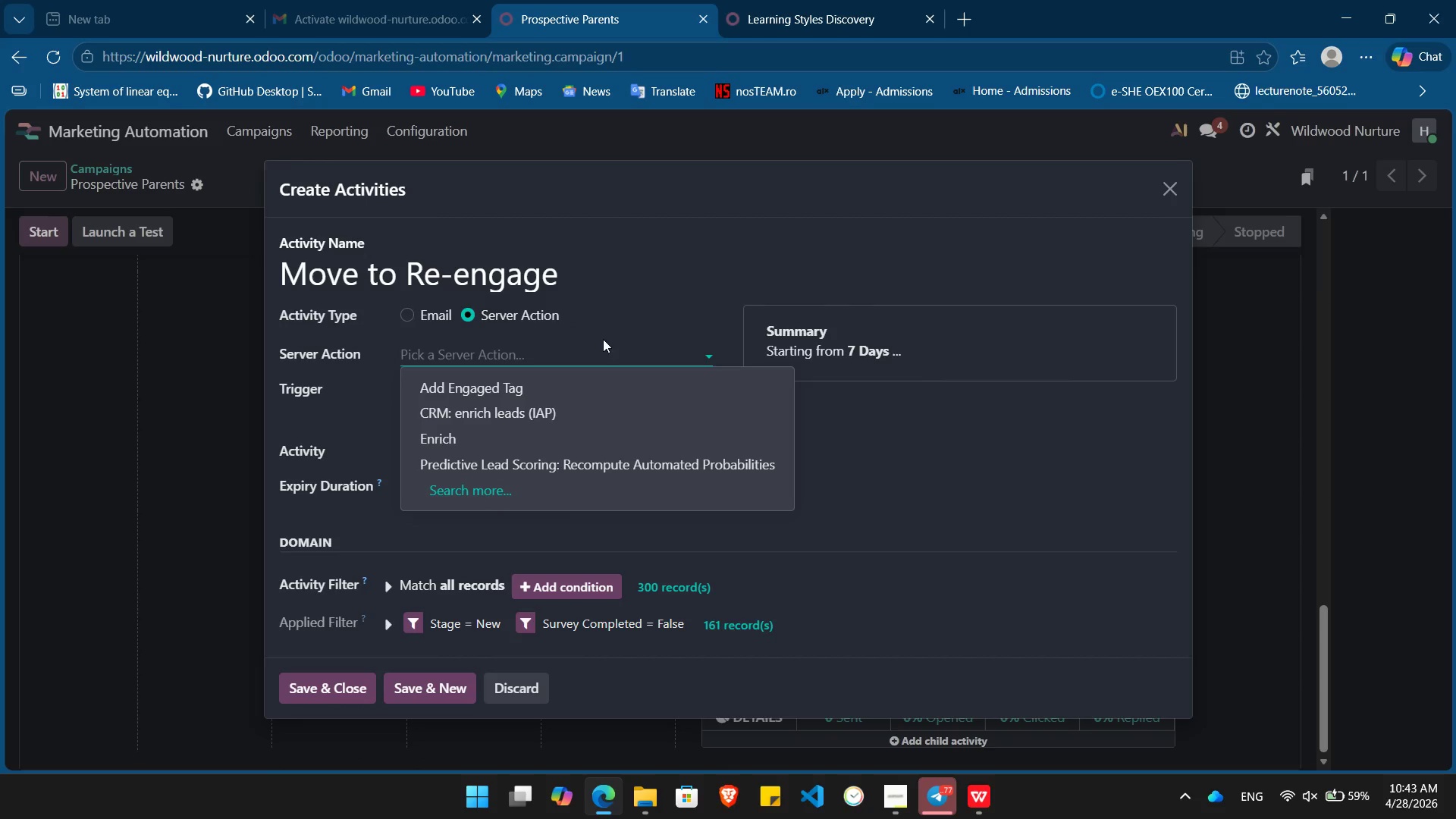 
wait(6.38)
 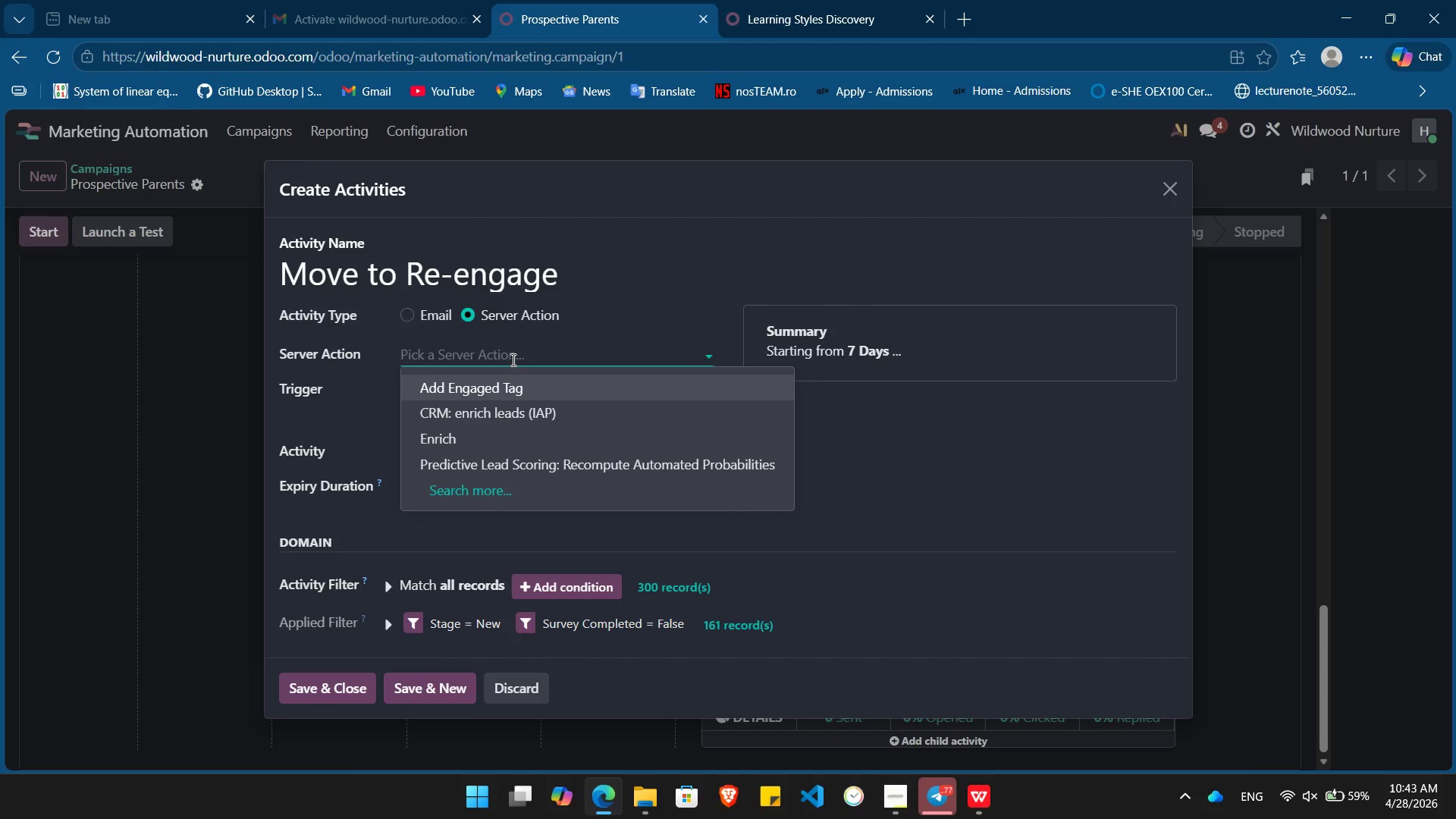 
left_click([913, 482])
 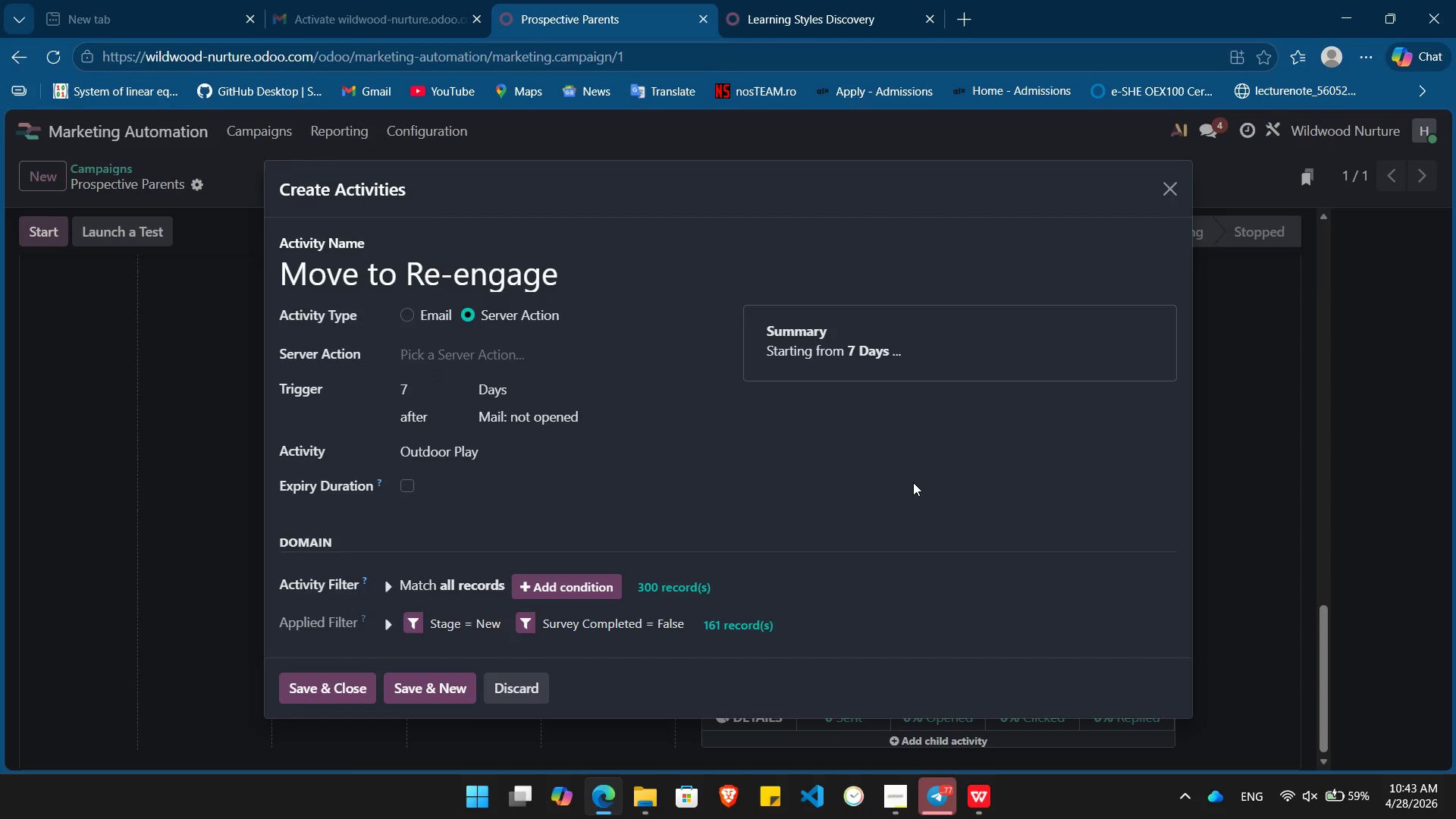 
wait(18.66)
 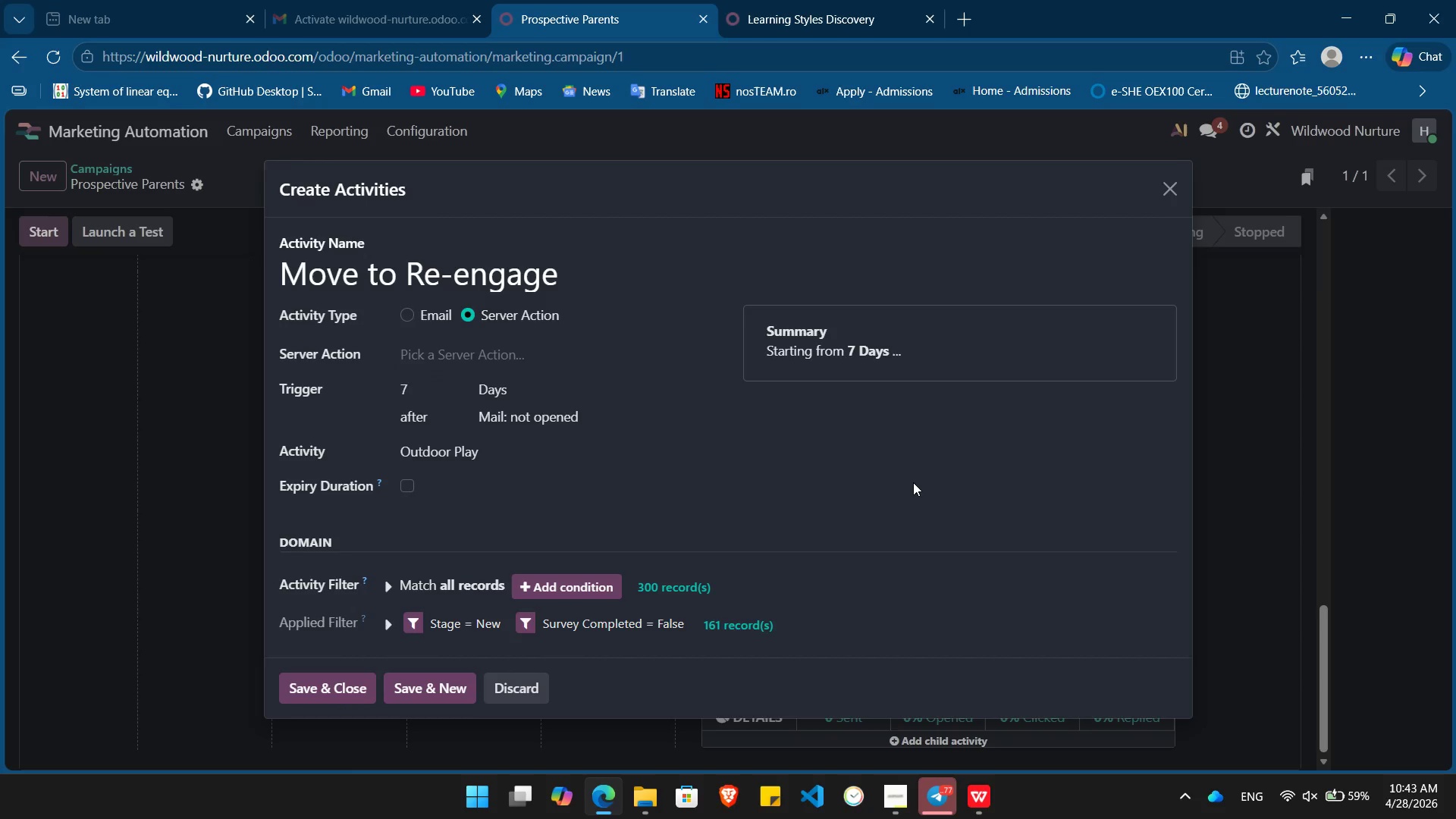 
left_click([346, 680])
 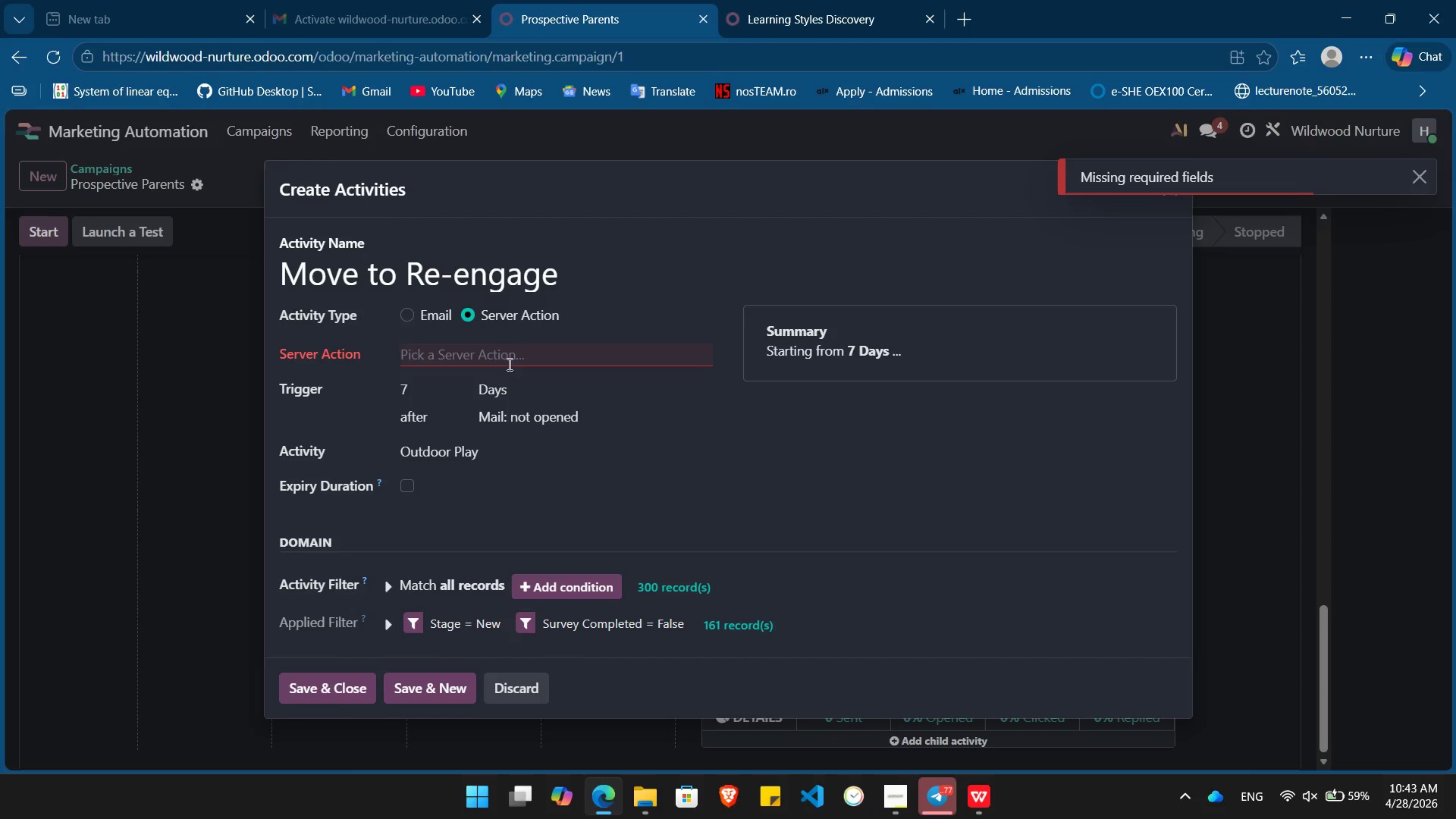 
left_click([514, 356])
 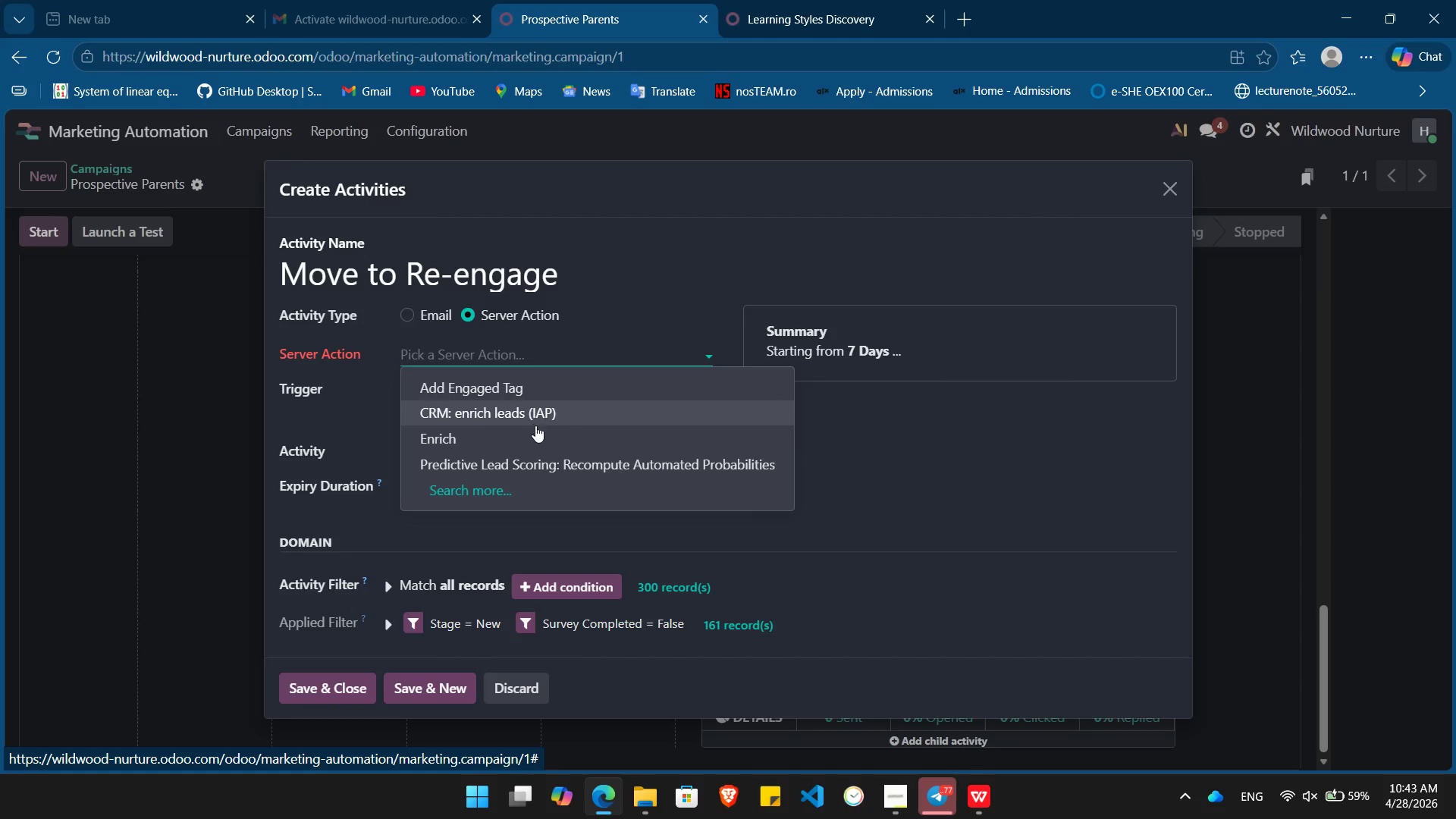 
wait(11.17)
 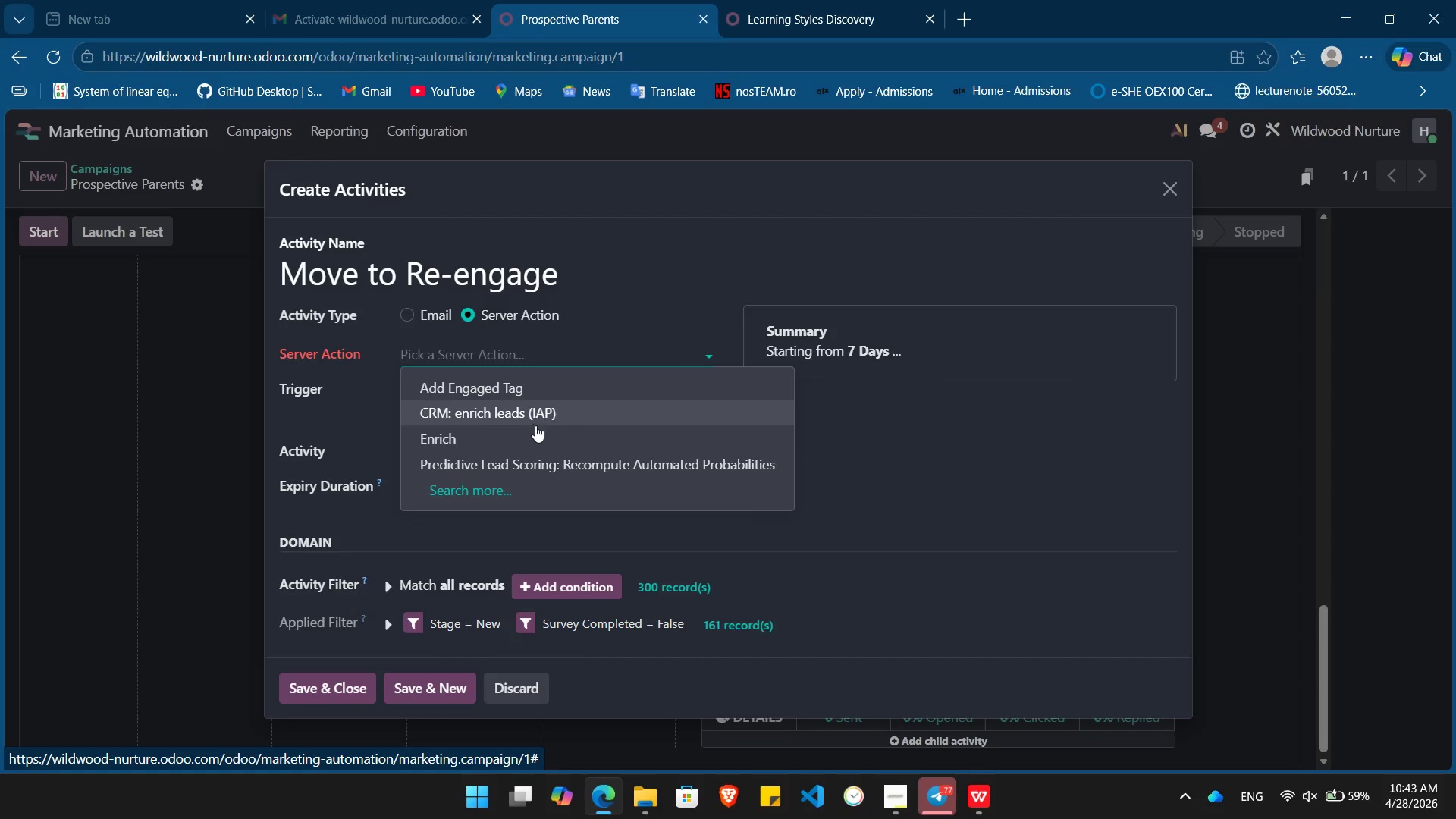 
left_click([541, 460])
 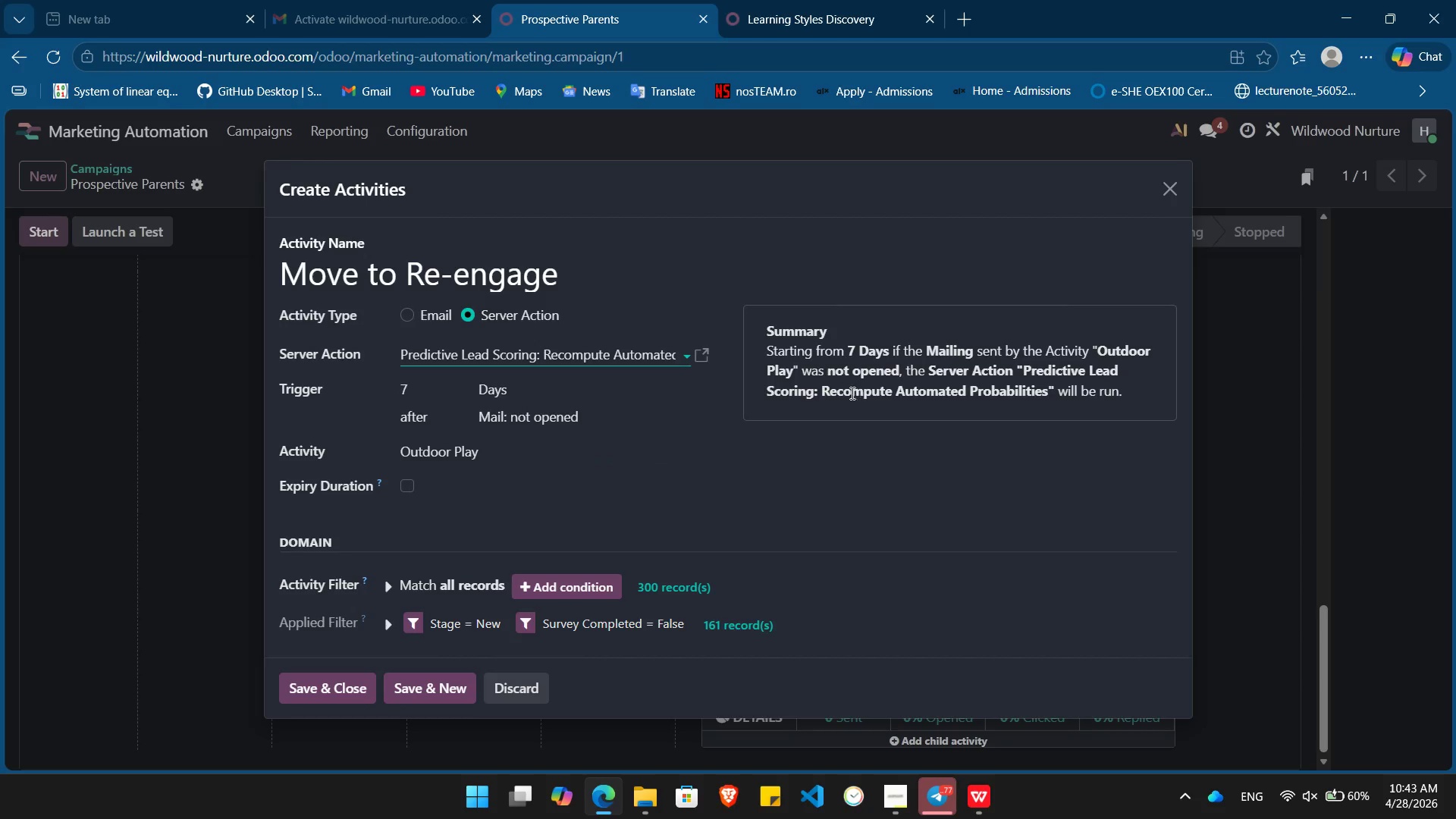 
wait(8.03)
 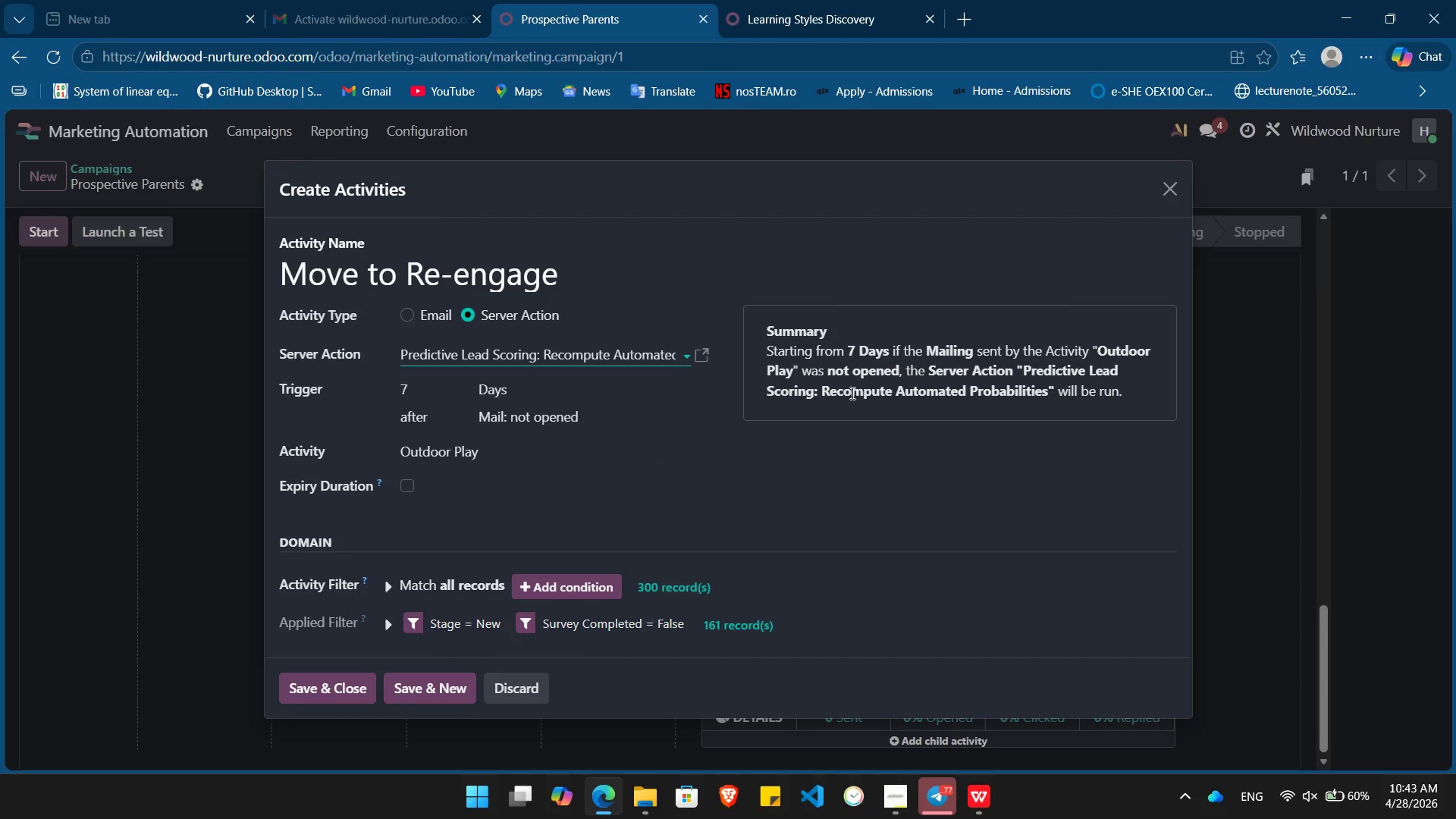 
left_click([315, 698])
 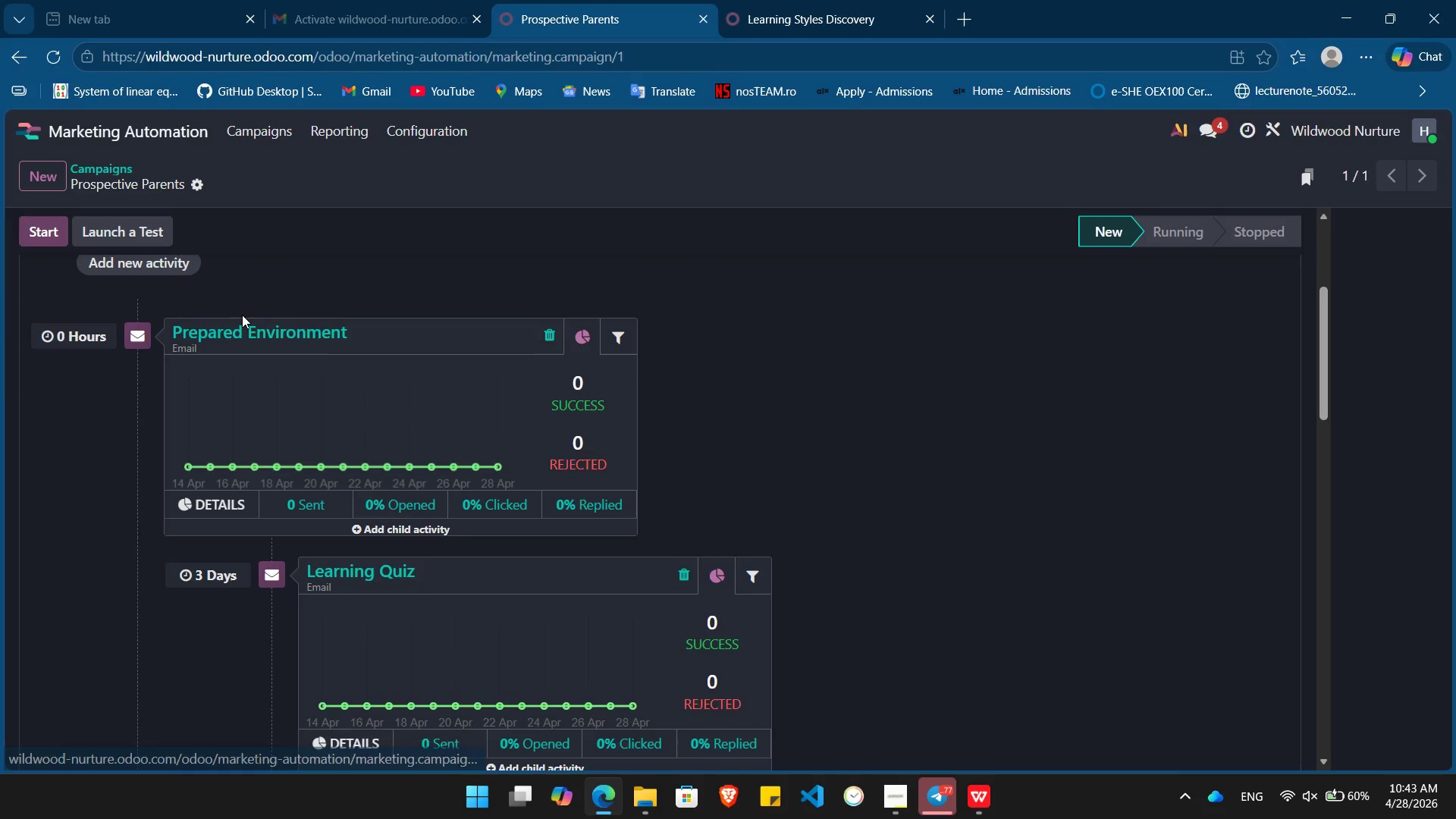 
wait(6.52)
 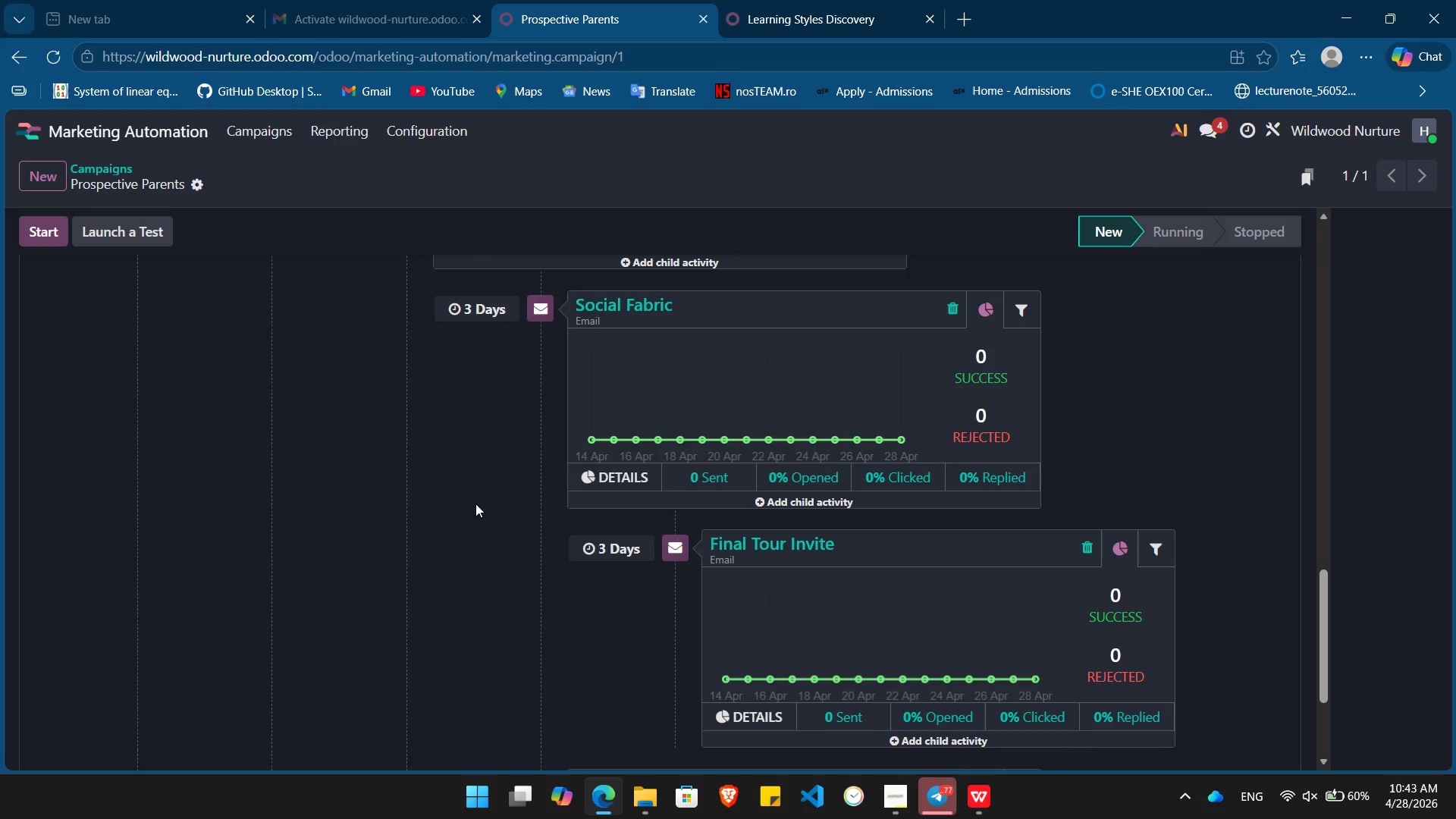 
left_click([246, 335])
 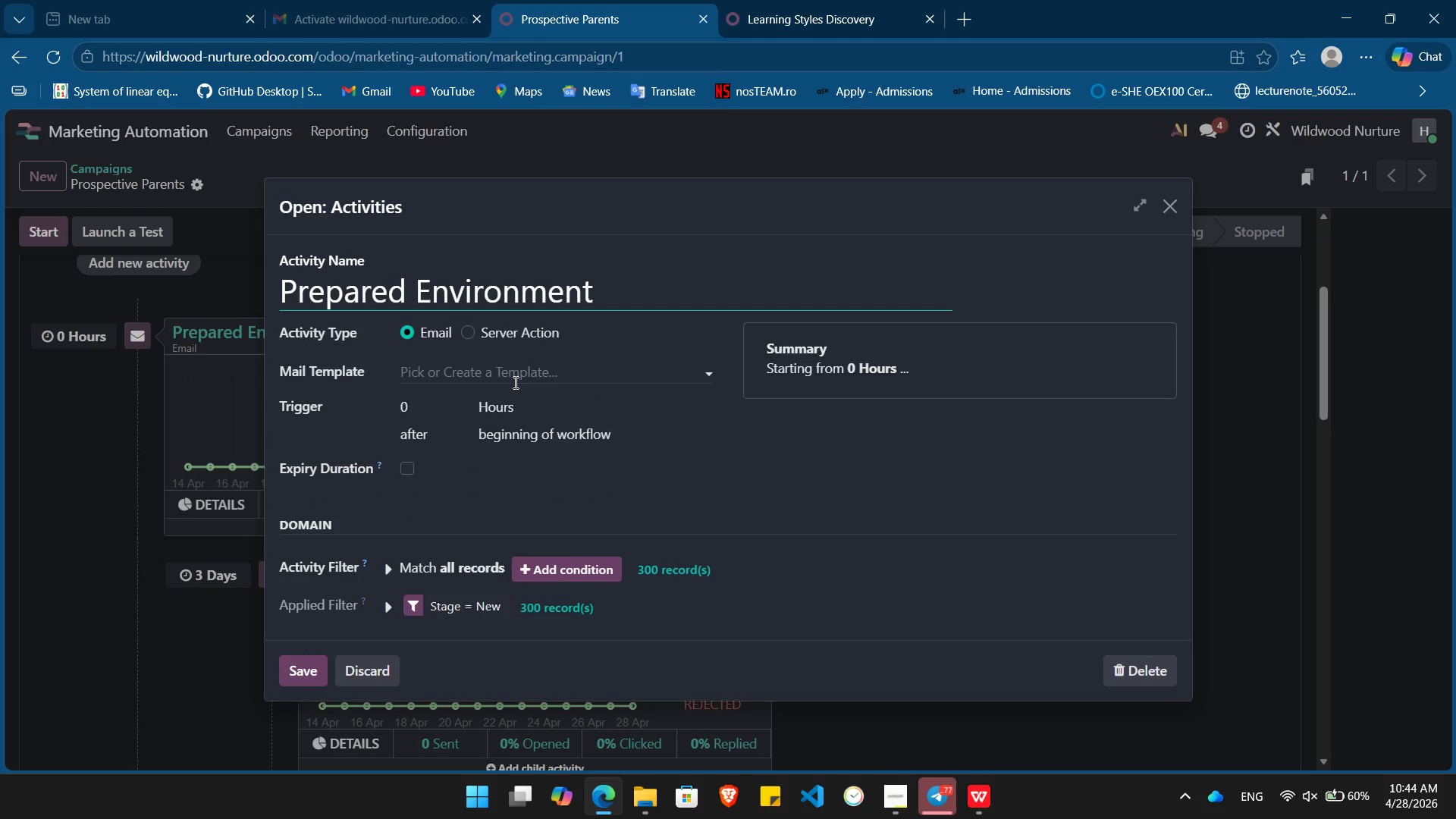 
wait(7.08)
 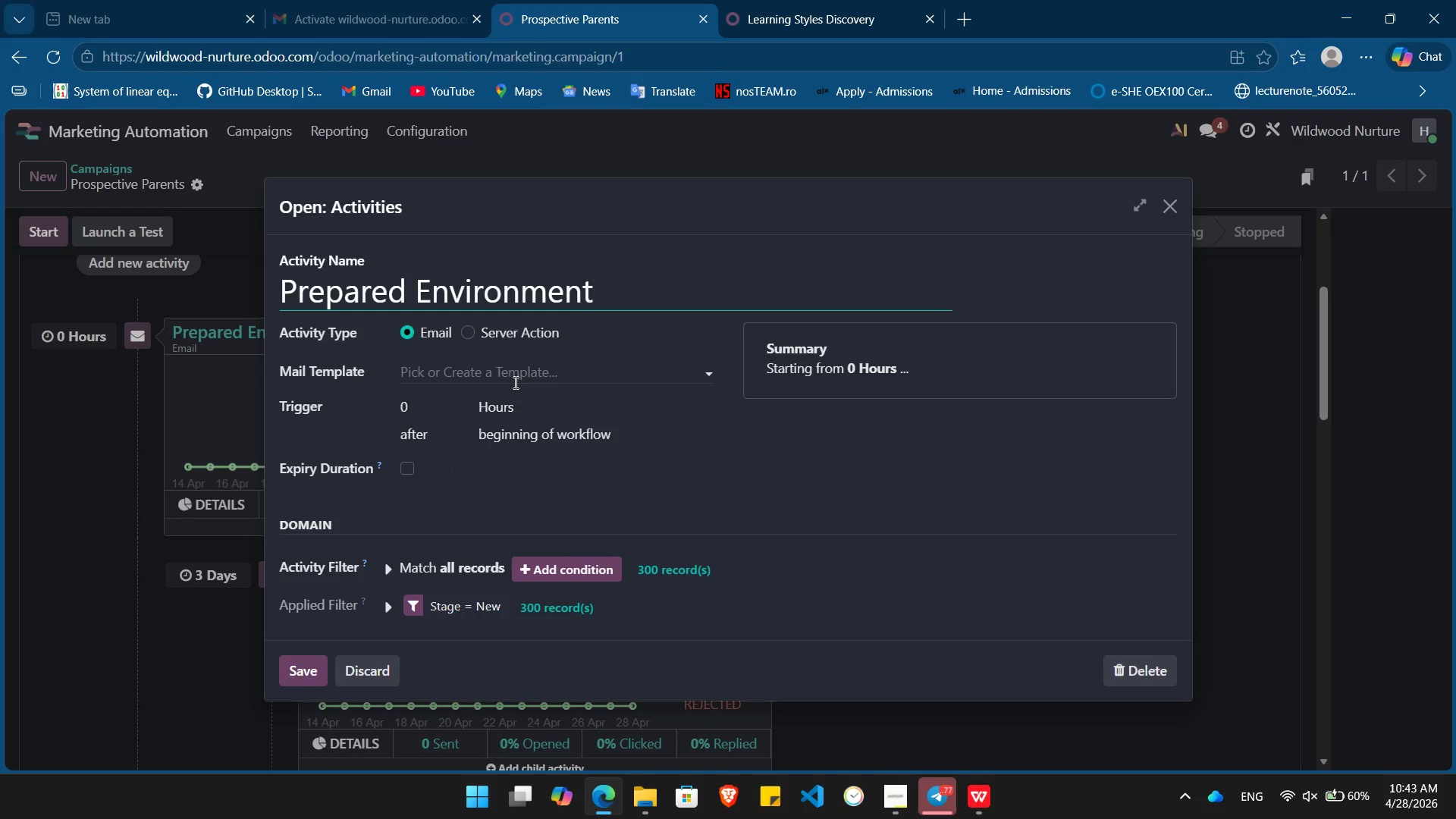 
left_click([514, 382])
 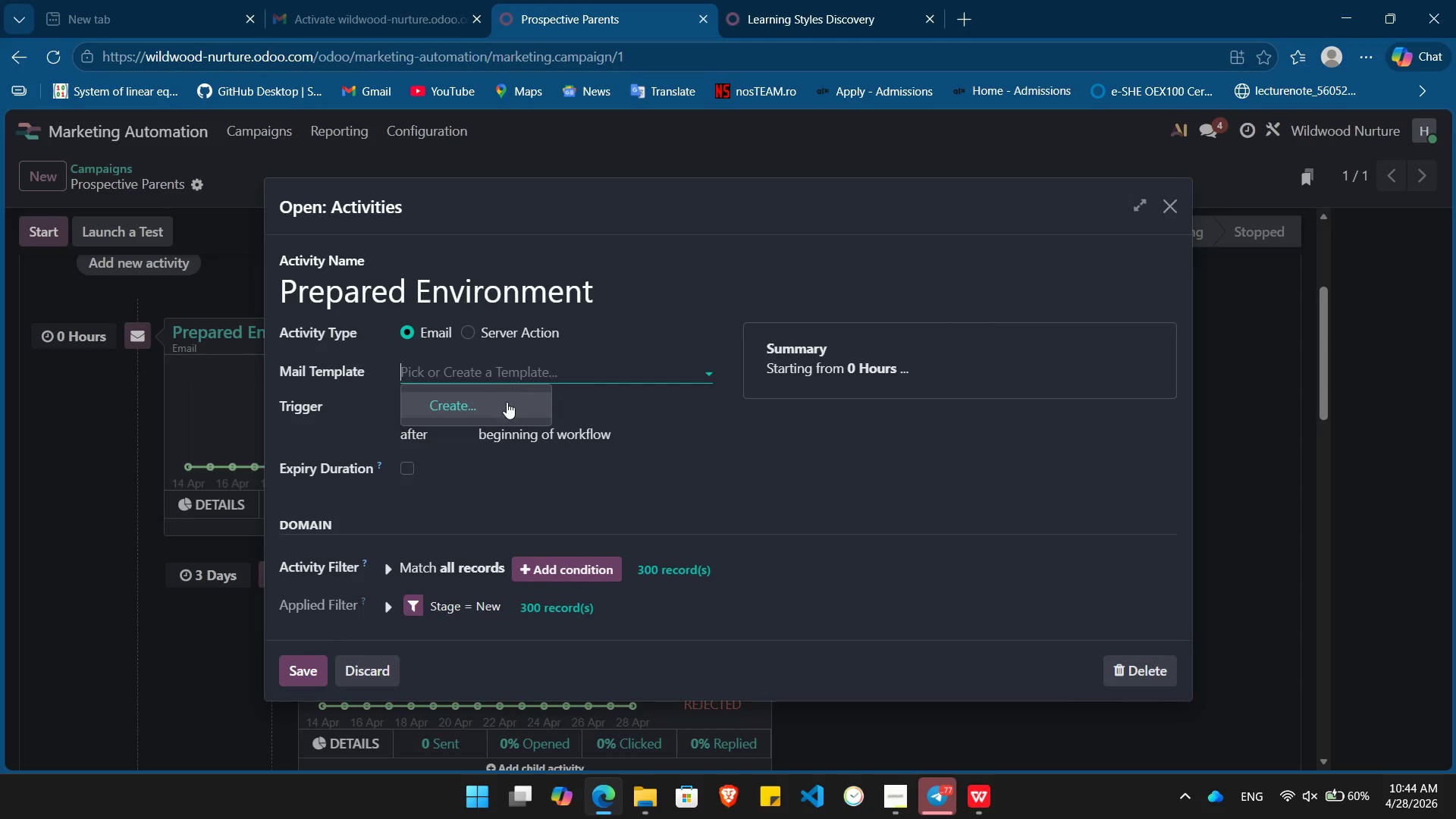 
left_click([506, 403])
 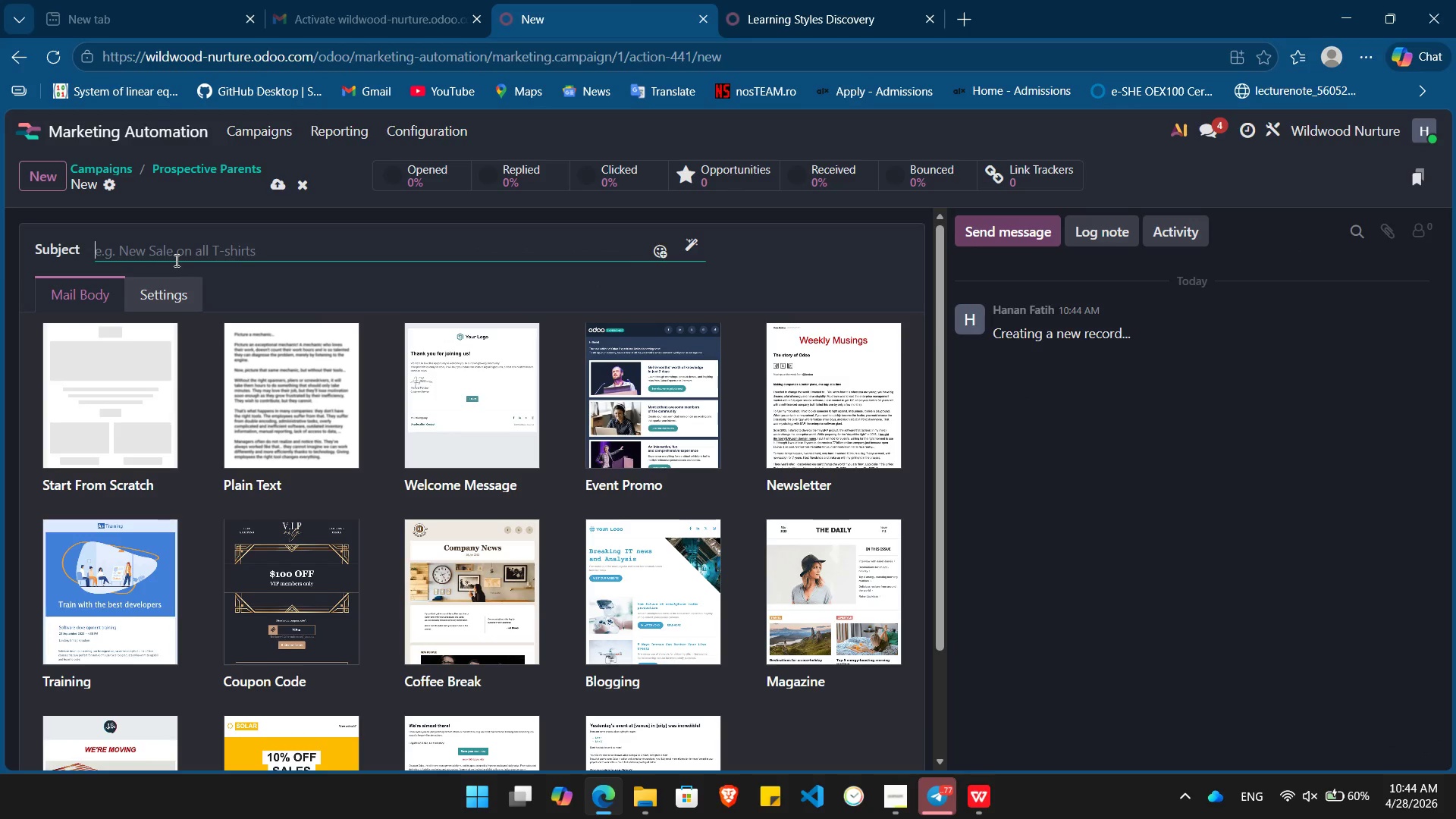 
wait(5.52)
 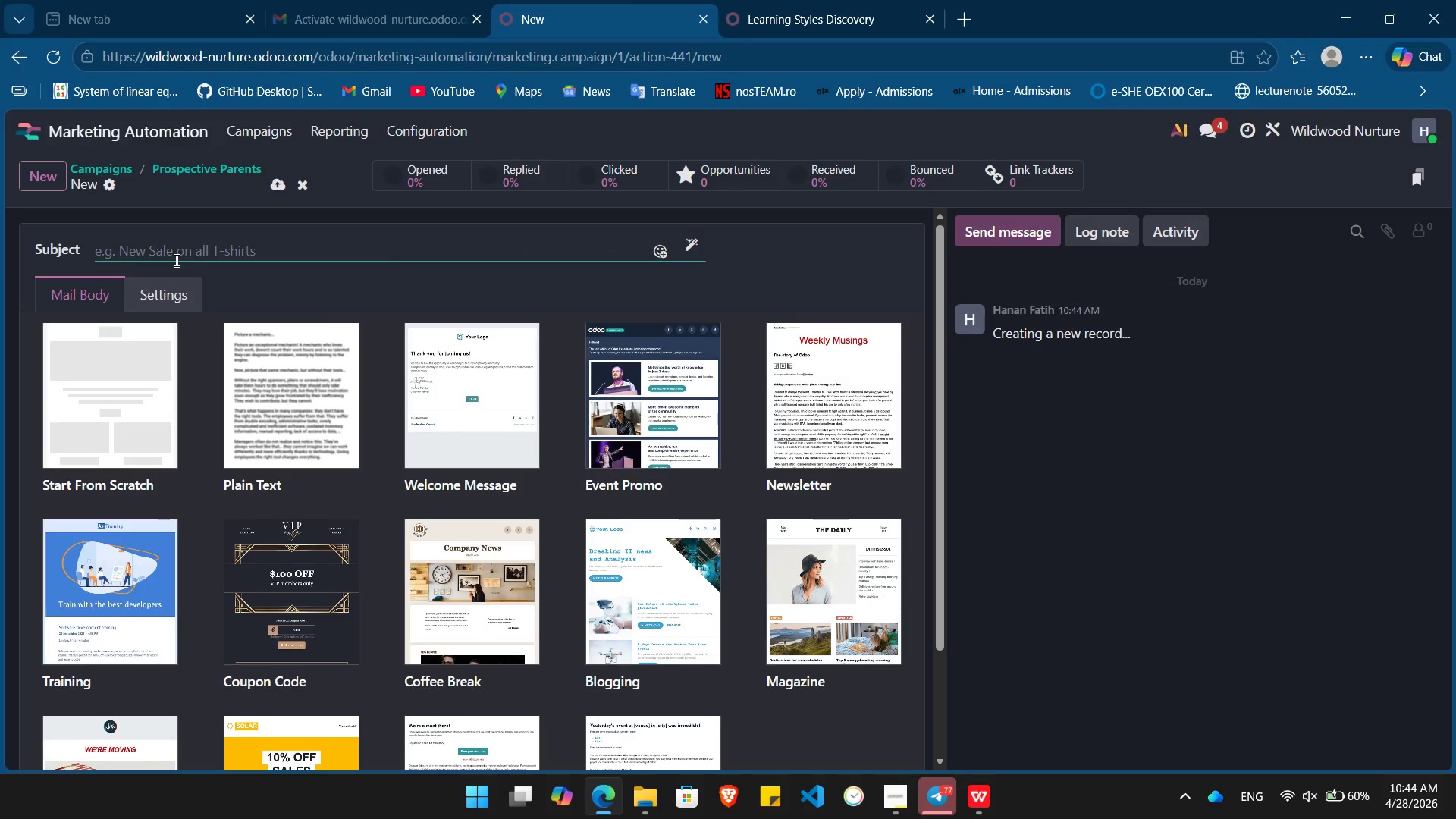 
key(Alt+Tab)
 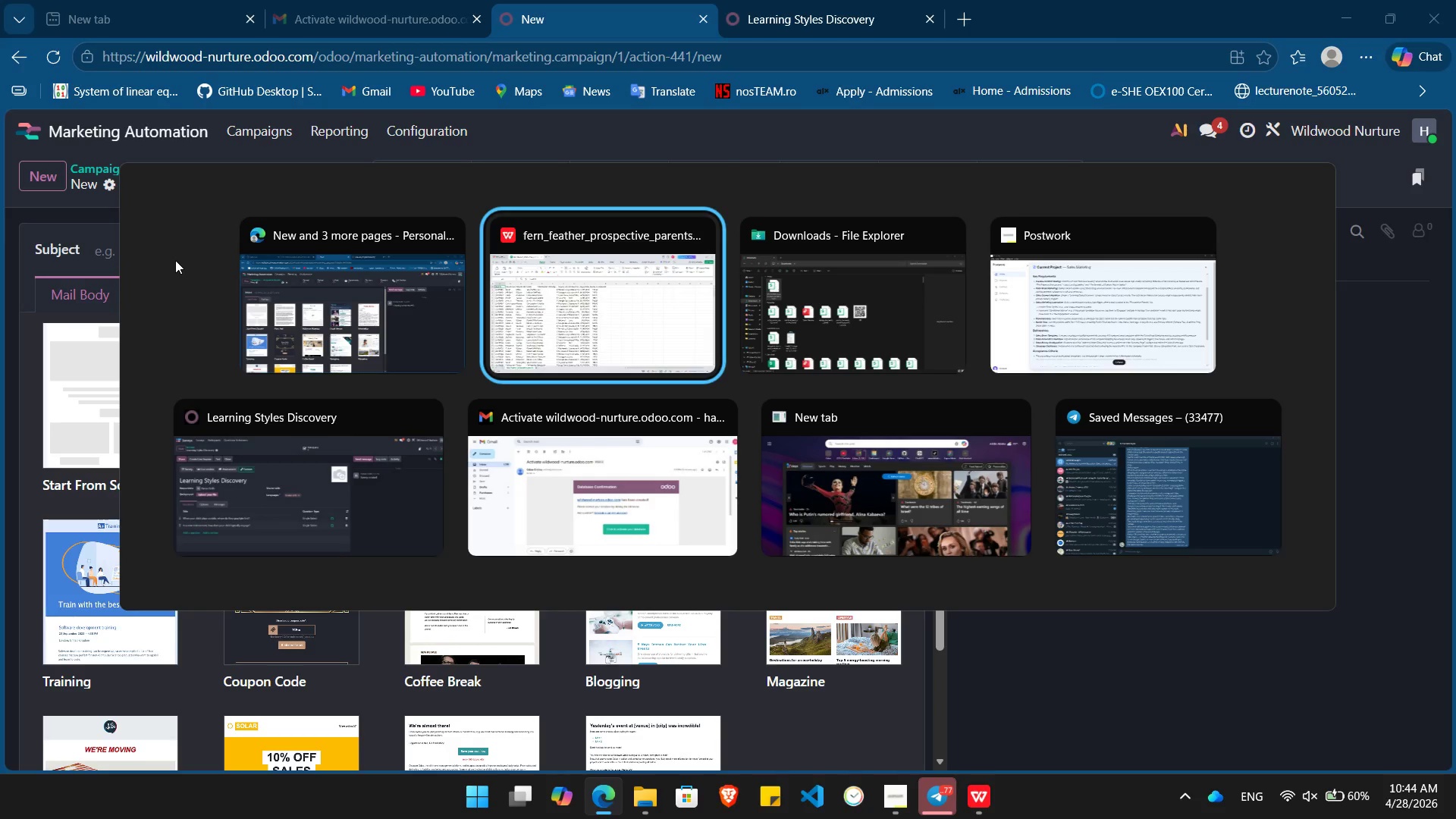 
key(Alt+Tab)
 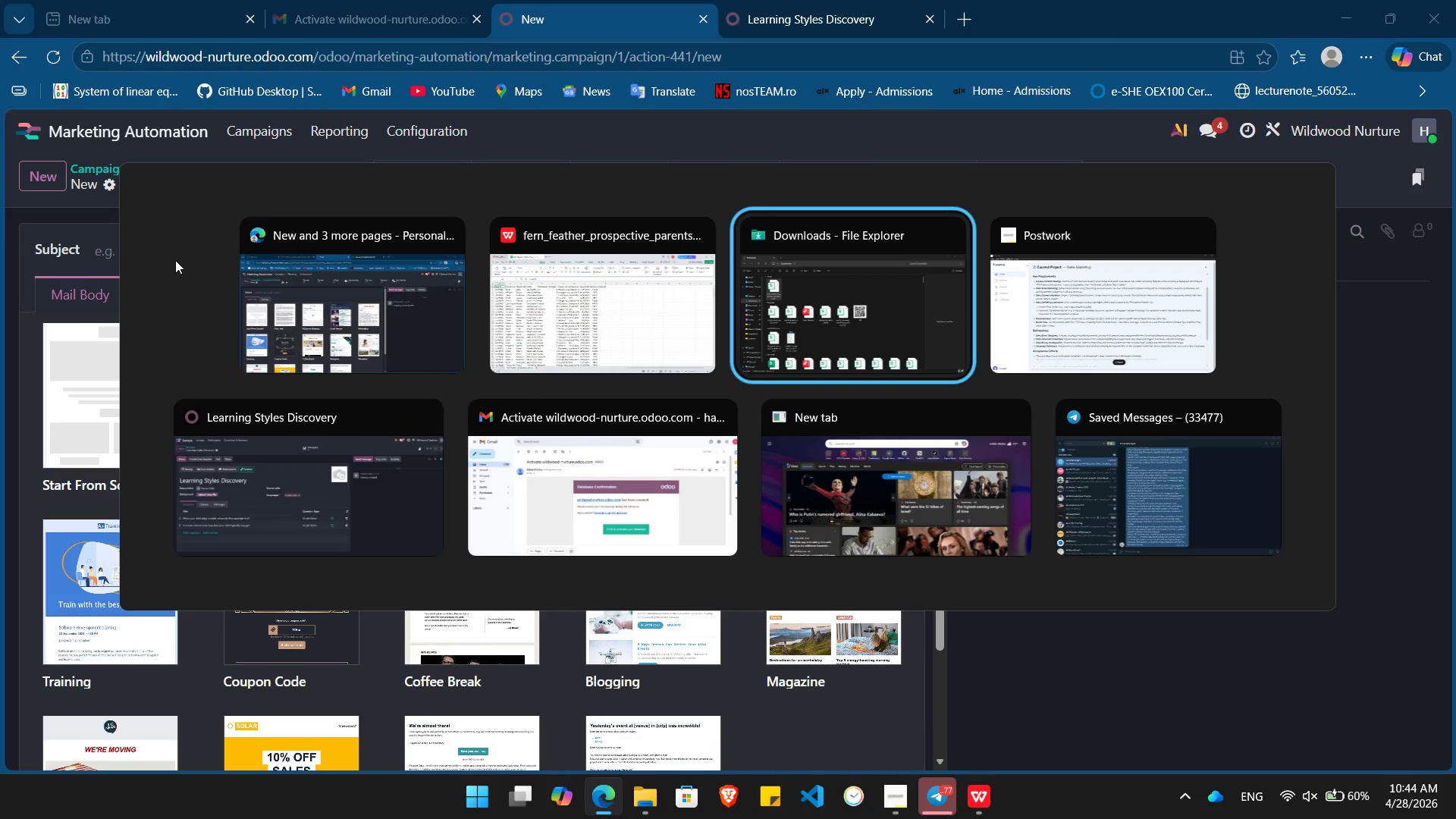 
key(Alt+Tab)